 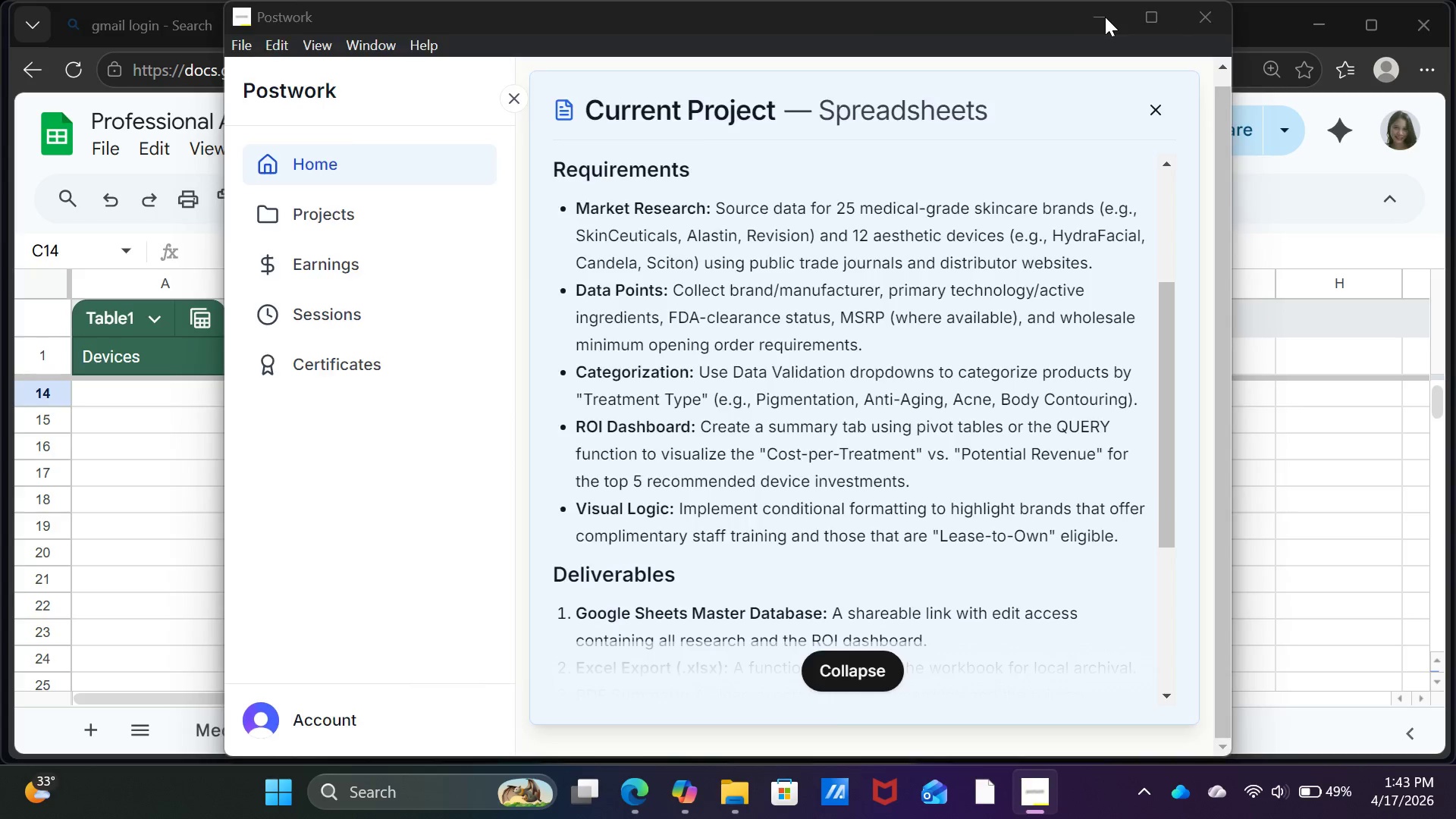 
scroll: coordinate [601, 565], scroll_direction: up, amount: 14.0
 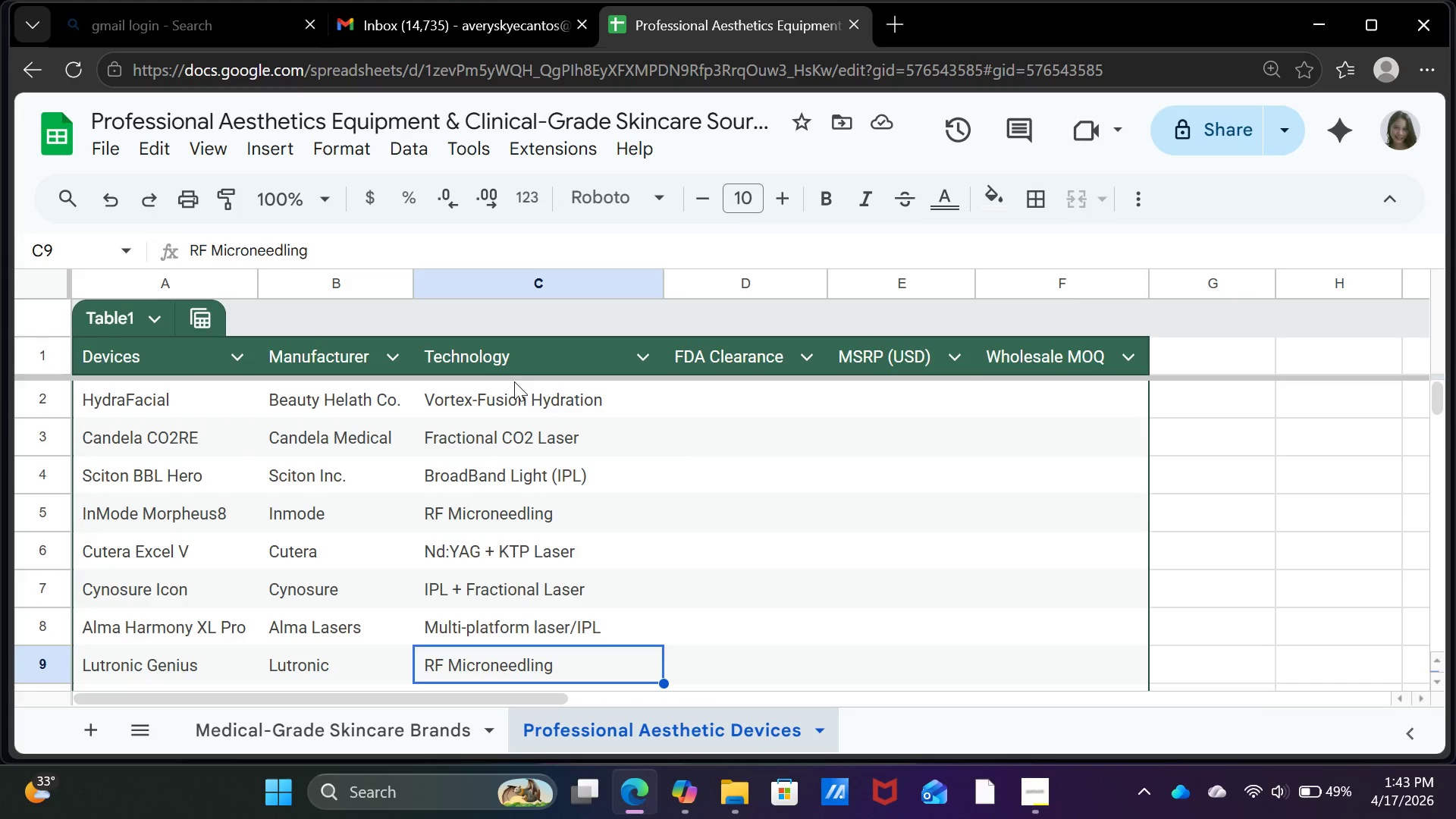 
left_click([556, 394])
 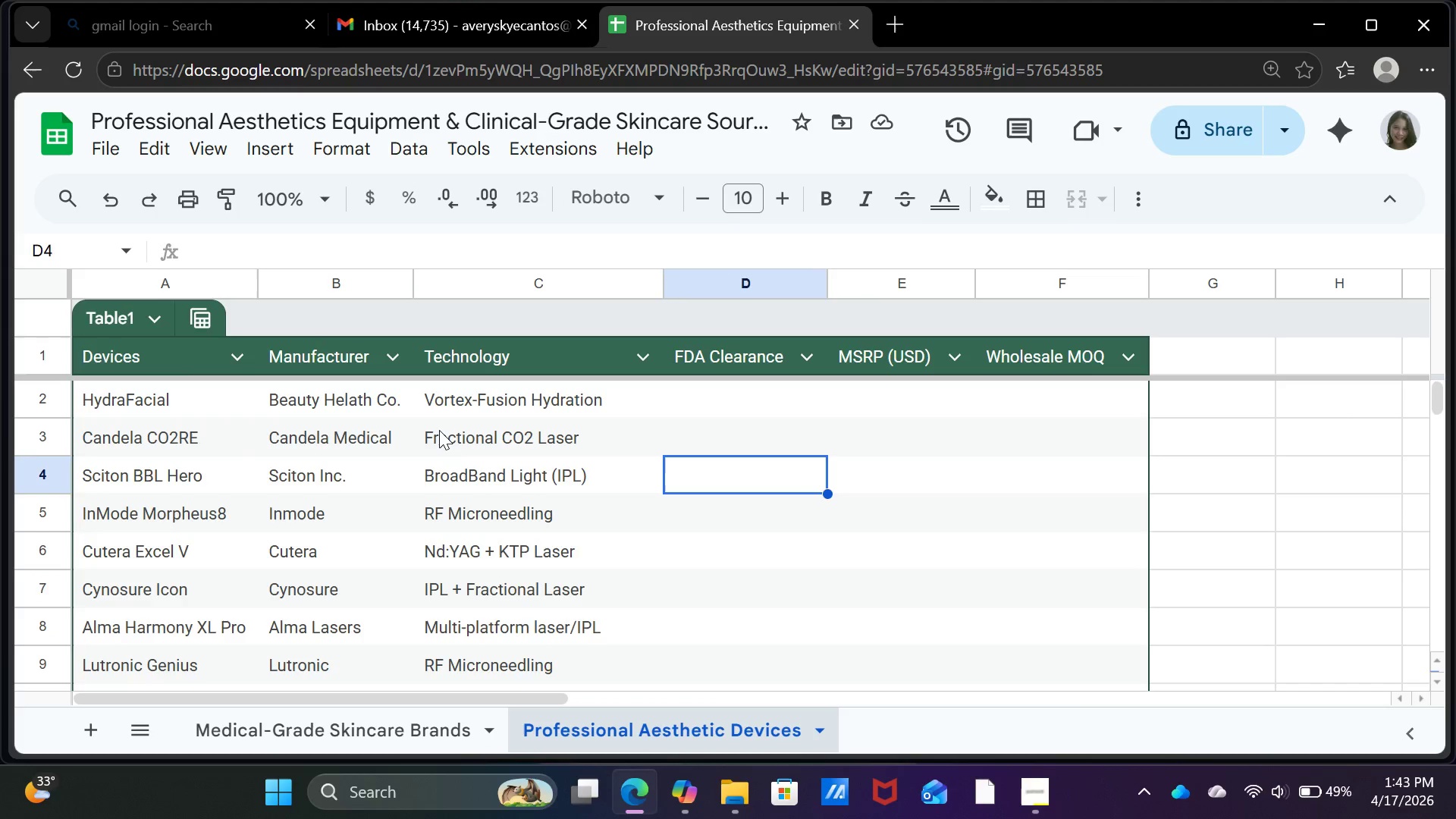 
triple_click([438, 430])
 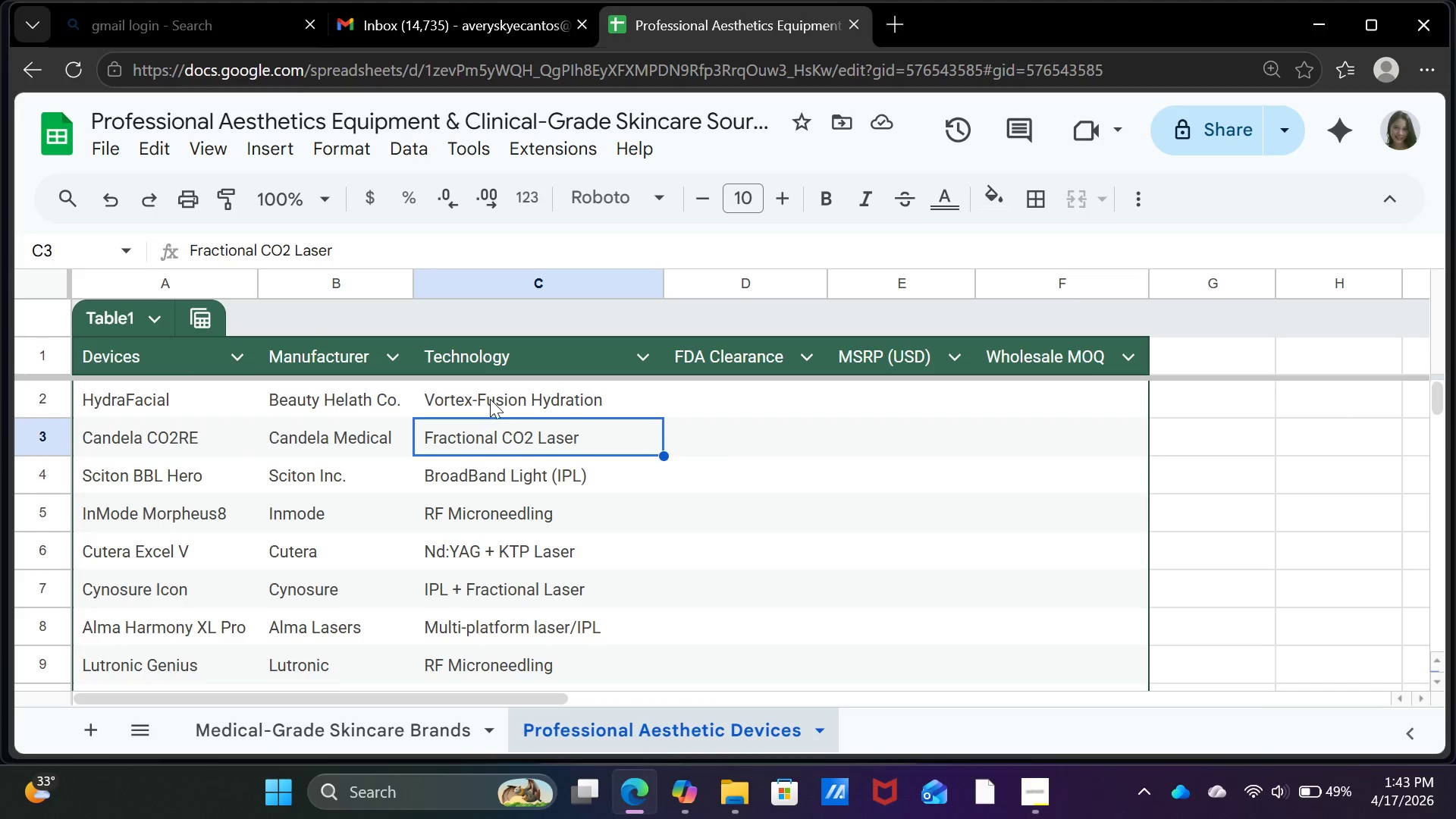 
triple_click([490, 399])
 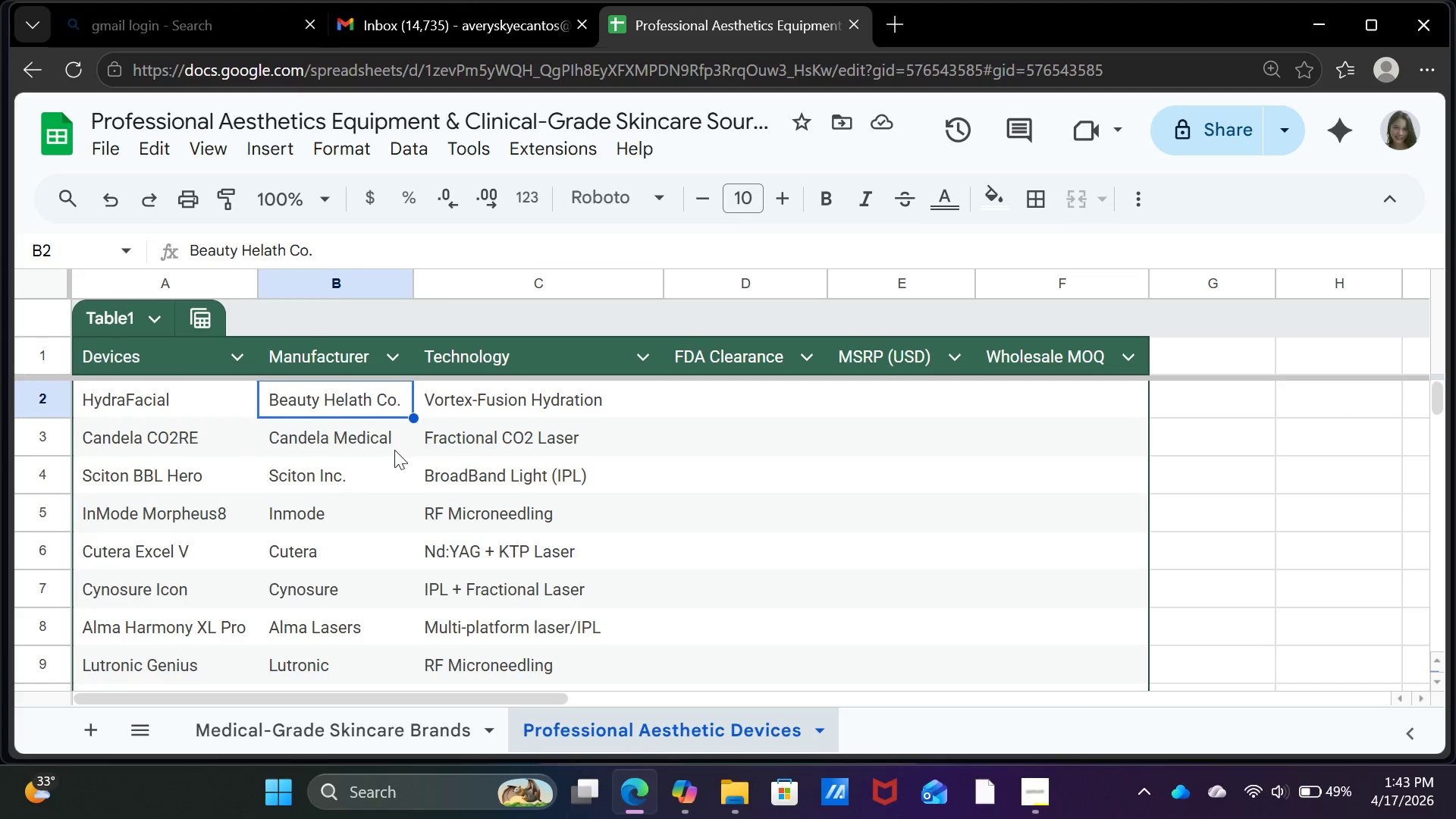 
double_click([394, 469])
 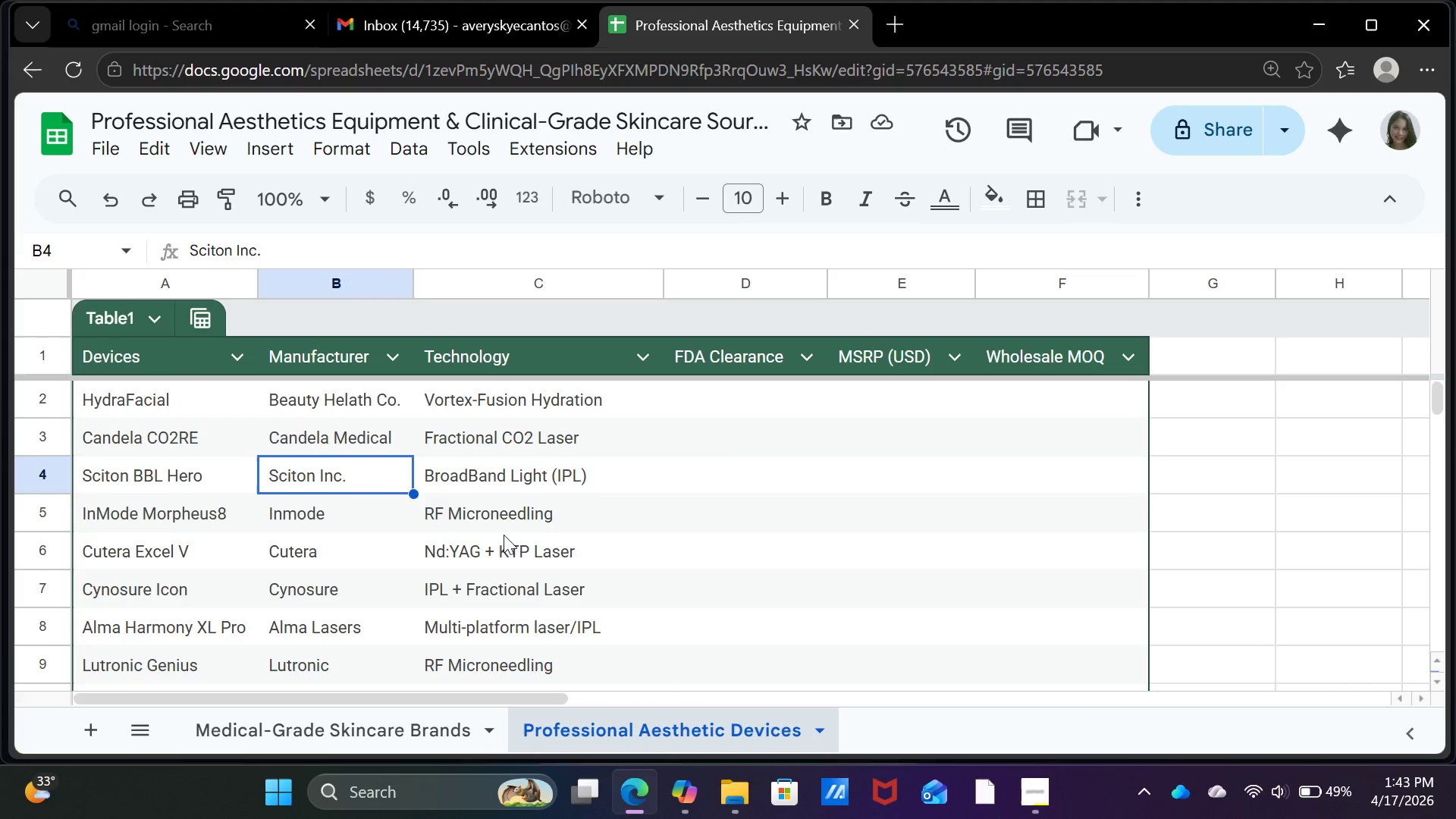 
triple_click([504, 535])
 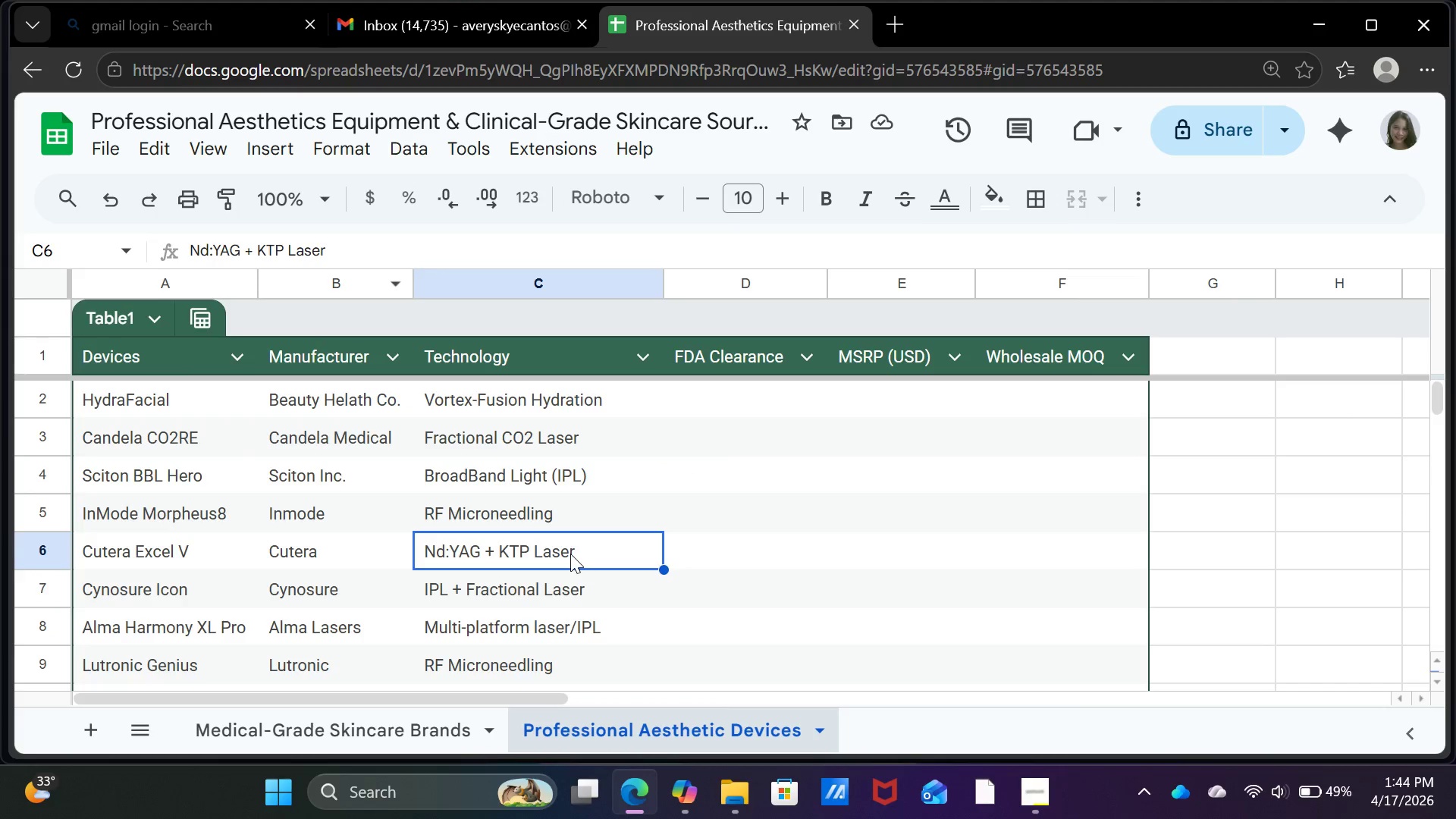 
double_click([556, 588])
 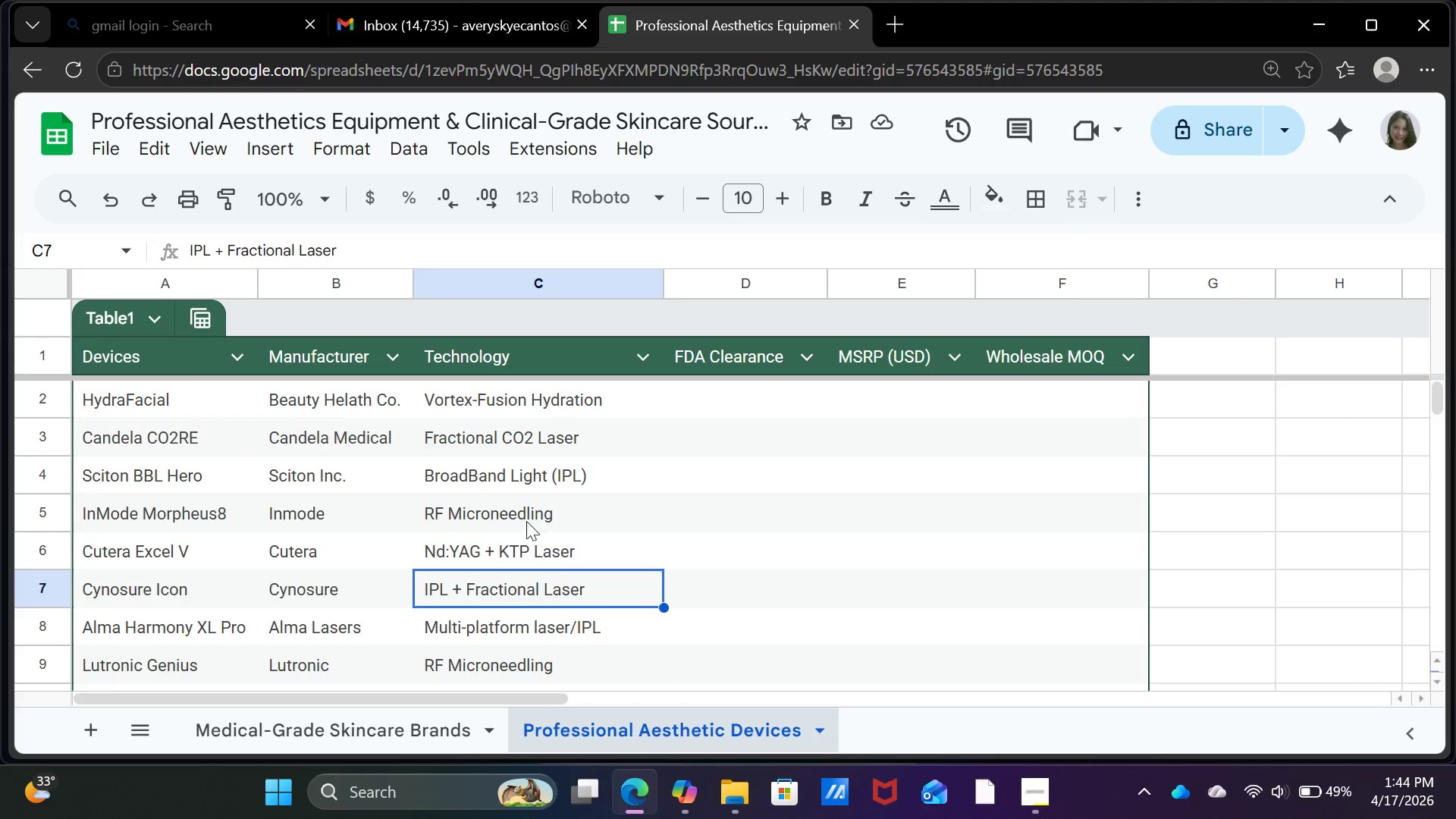 
triple_click([526, 521])
 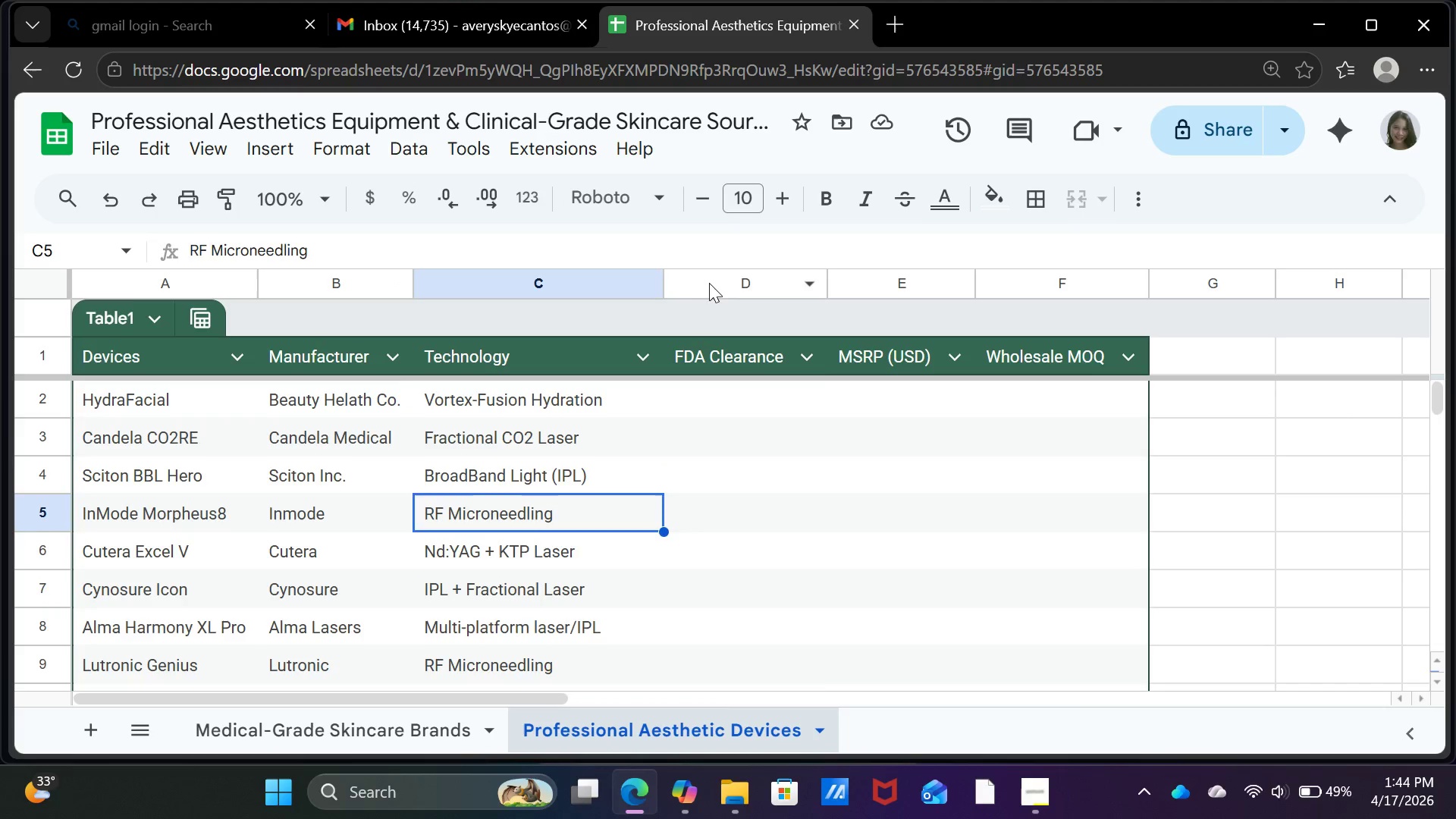 
left_click([713, 280])
 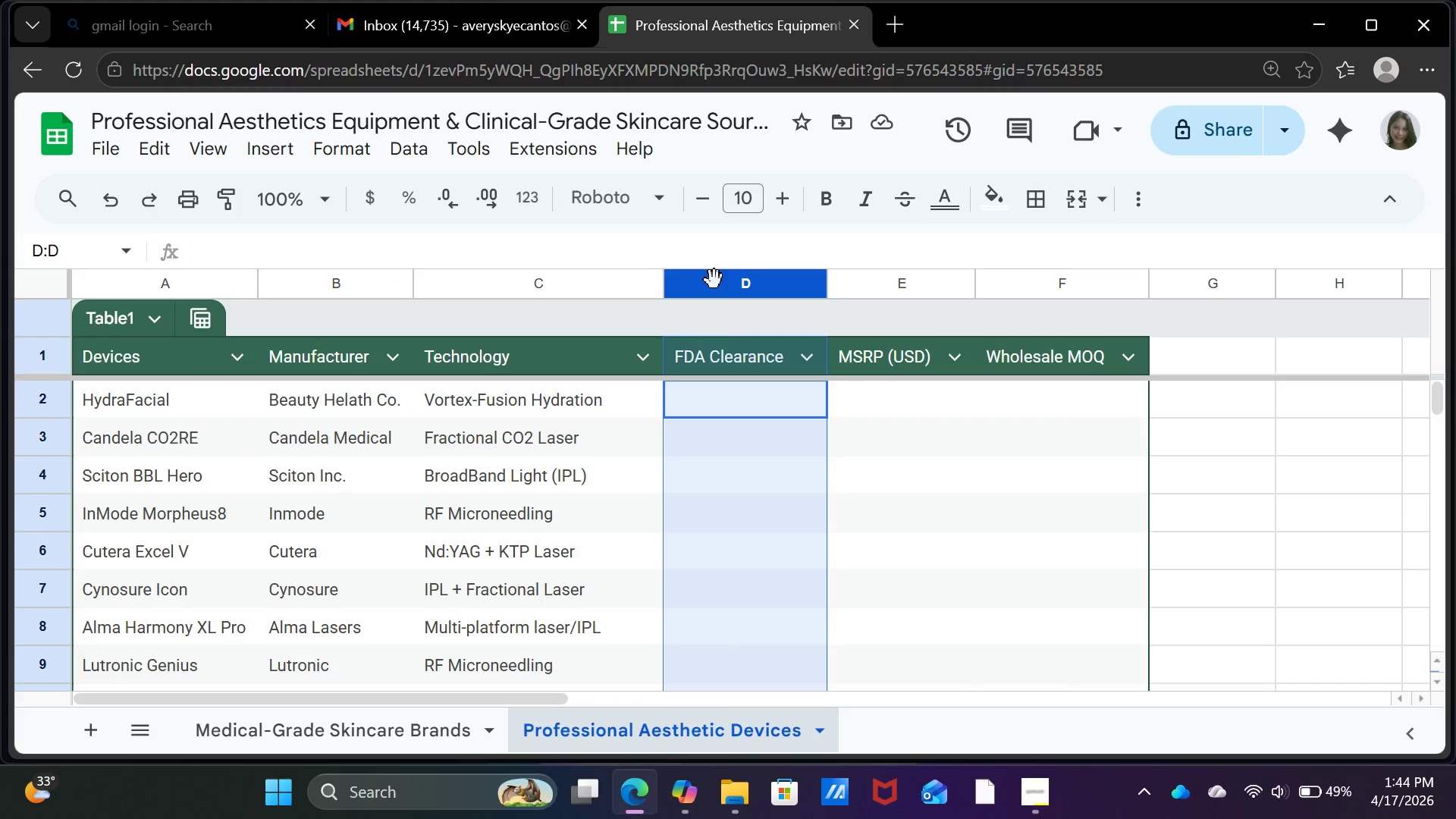 
right_click([714, 280])
 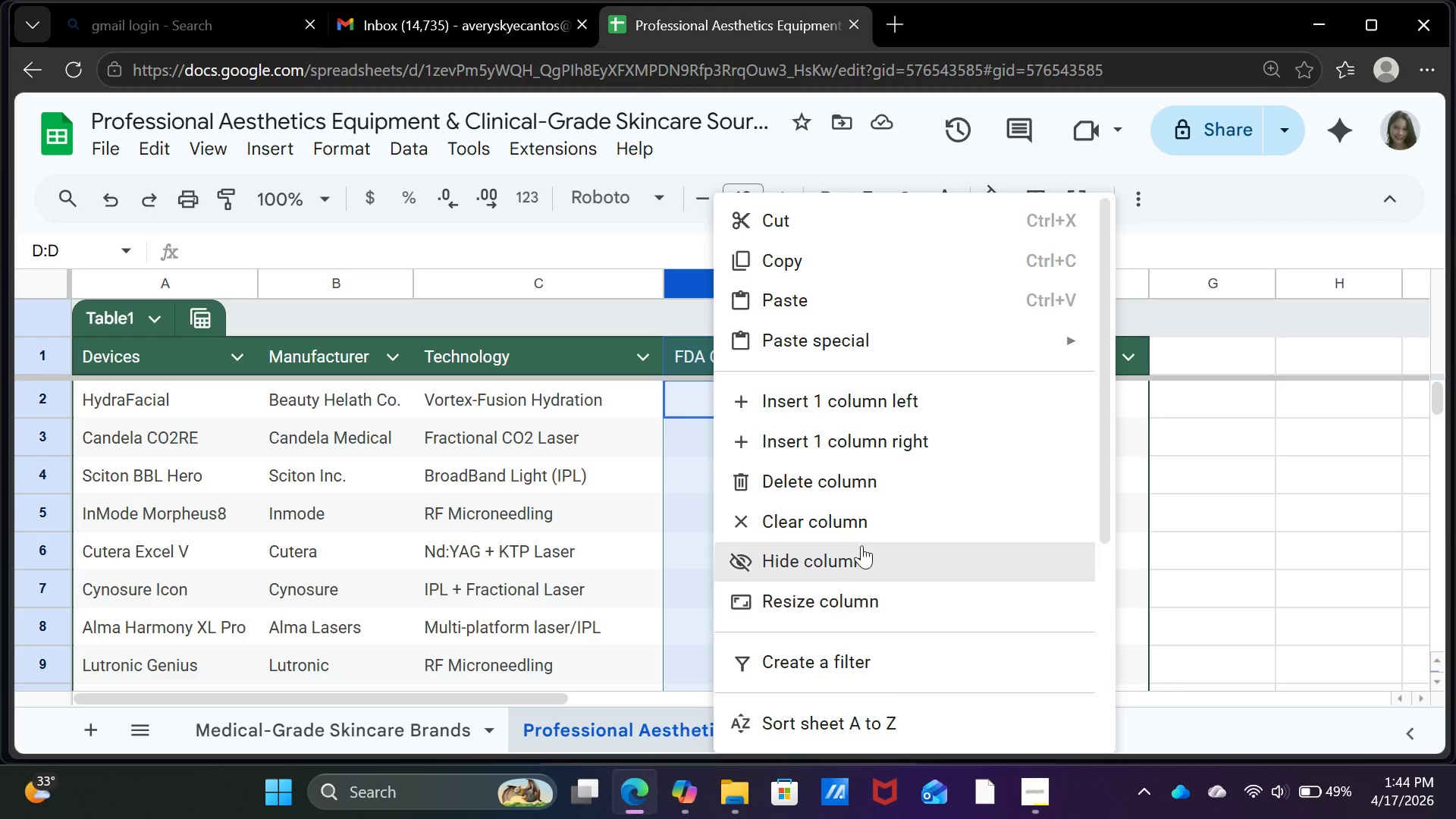 
left_click([905, 389])
 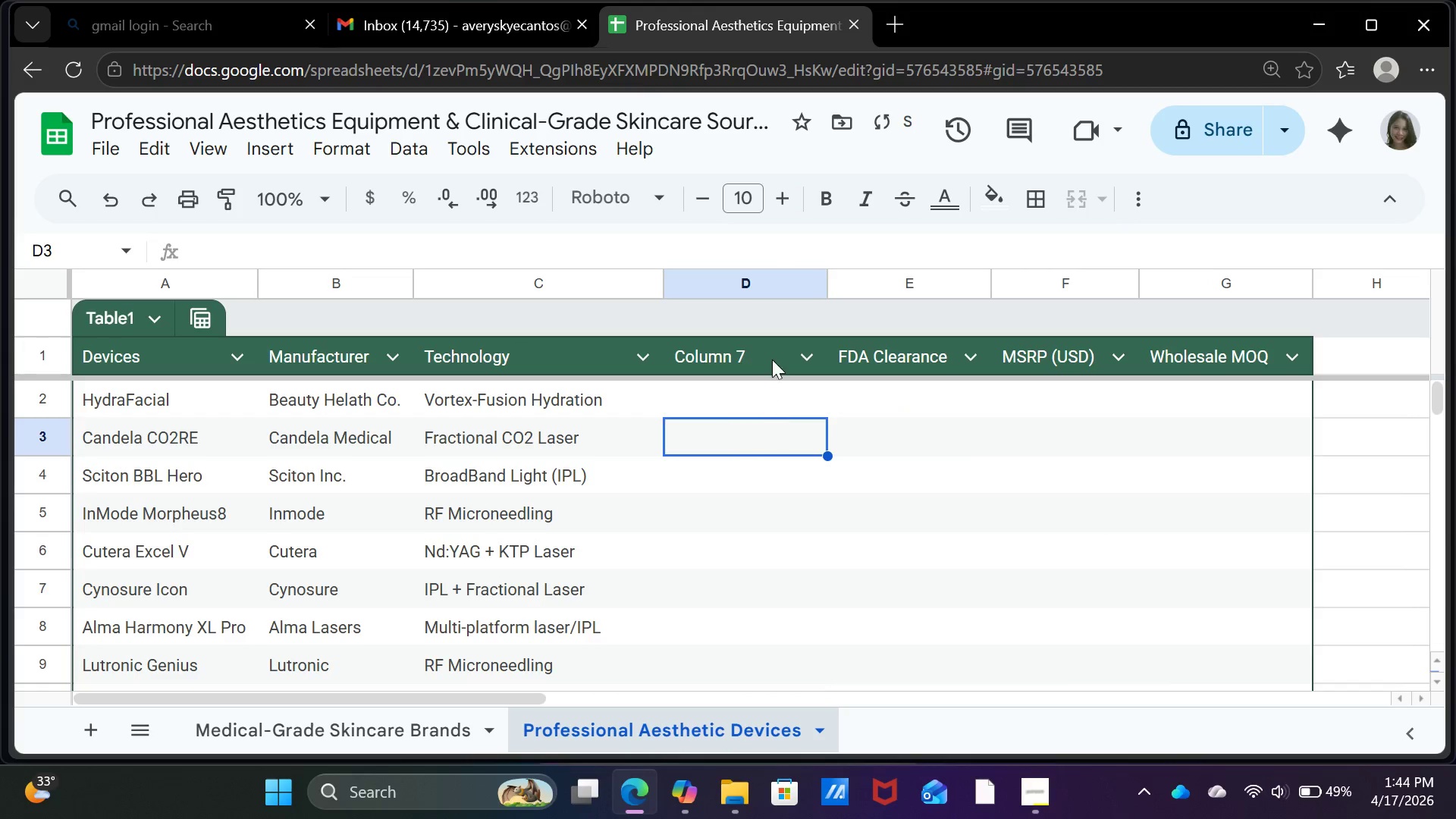 
double_click([770, 357])
 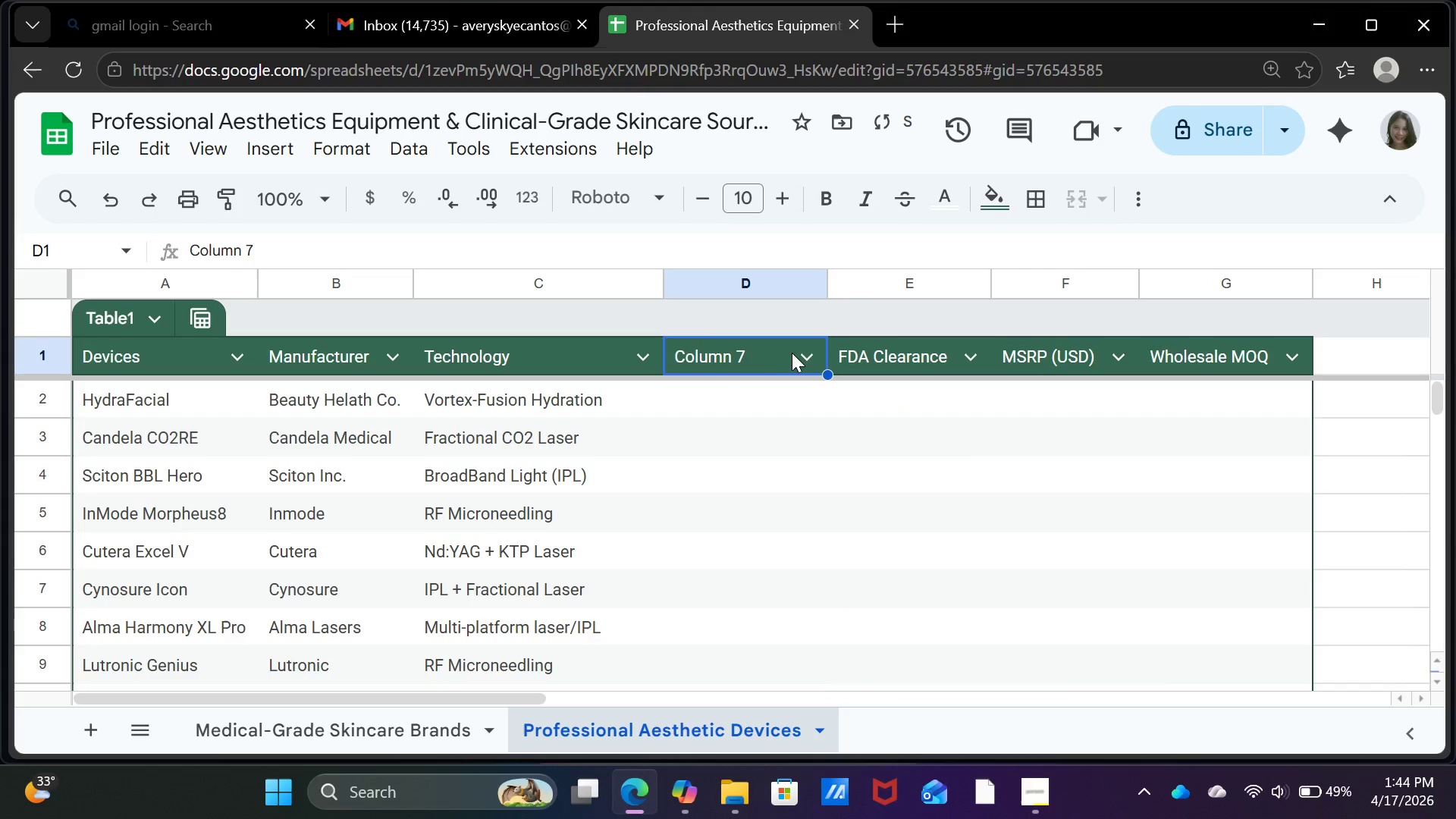 
left_click([796, 353])
 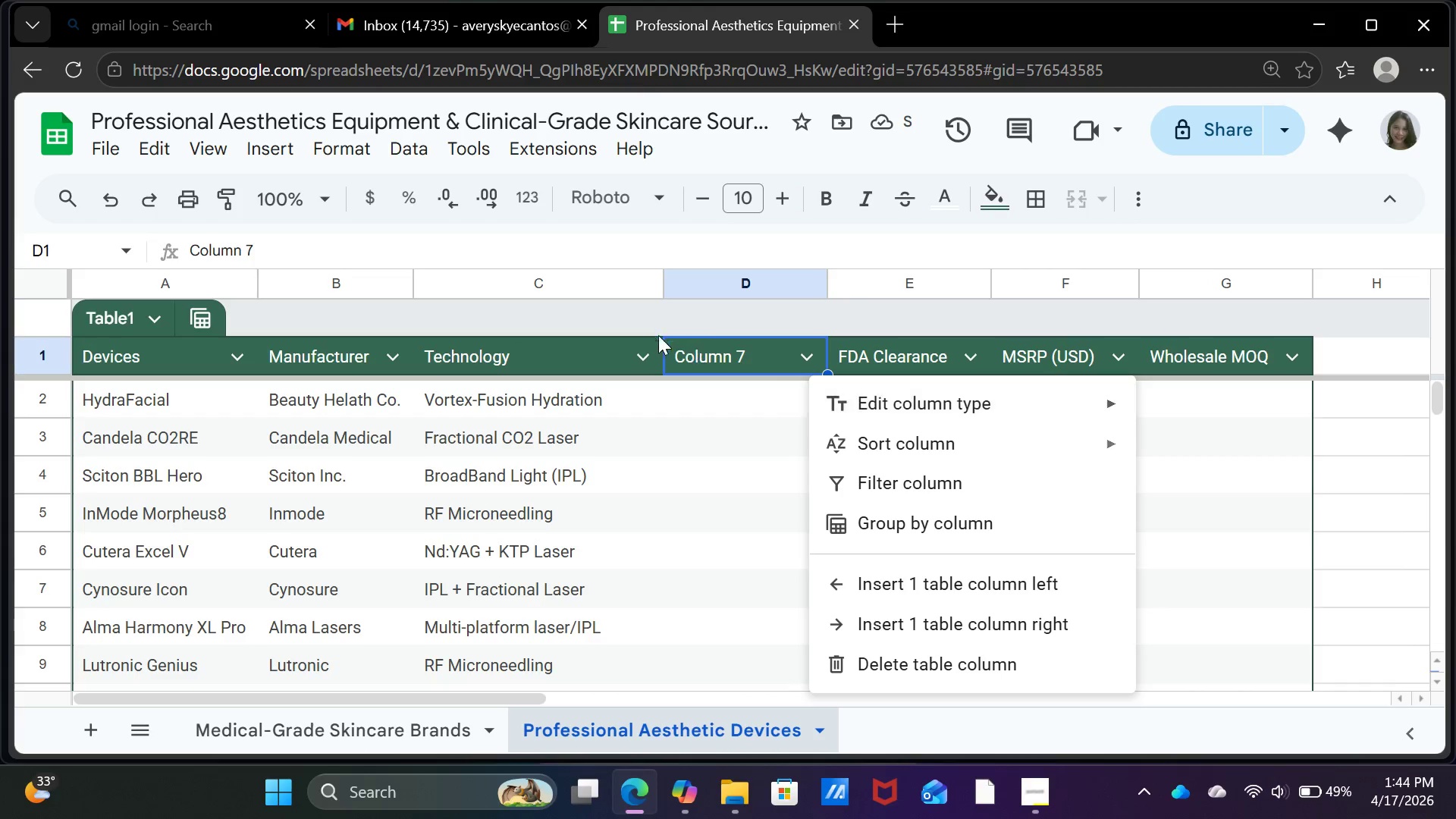 
double_click([728, 353])
 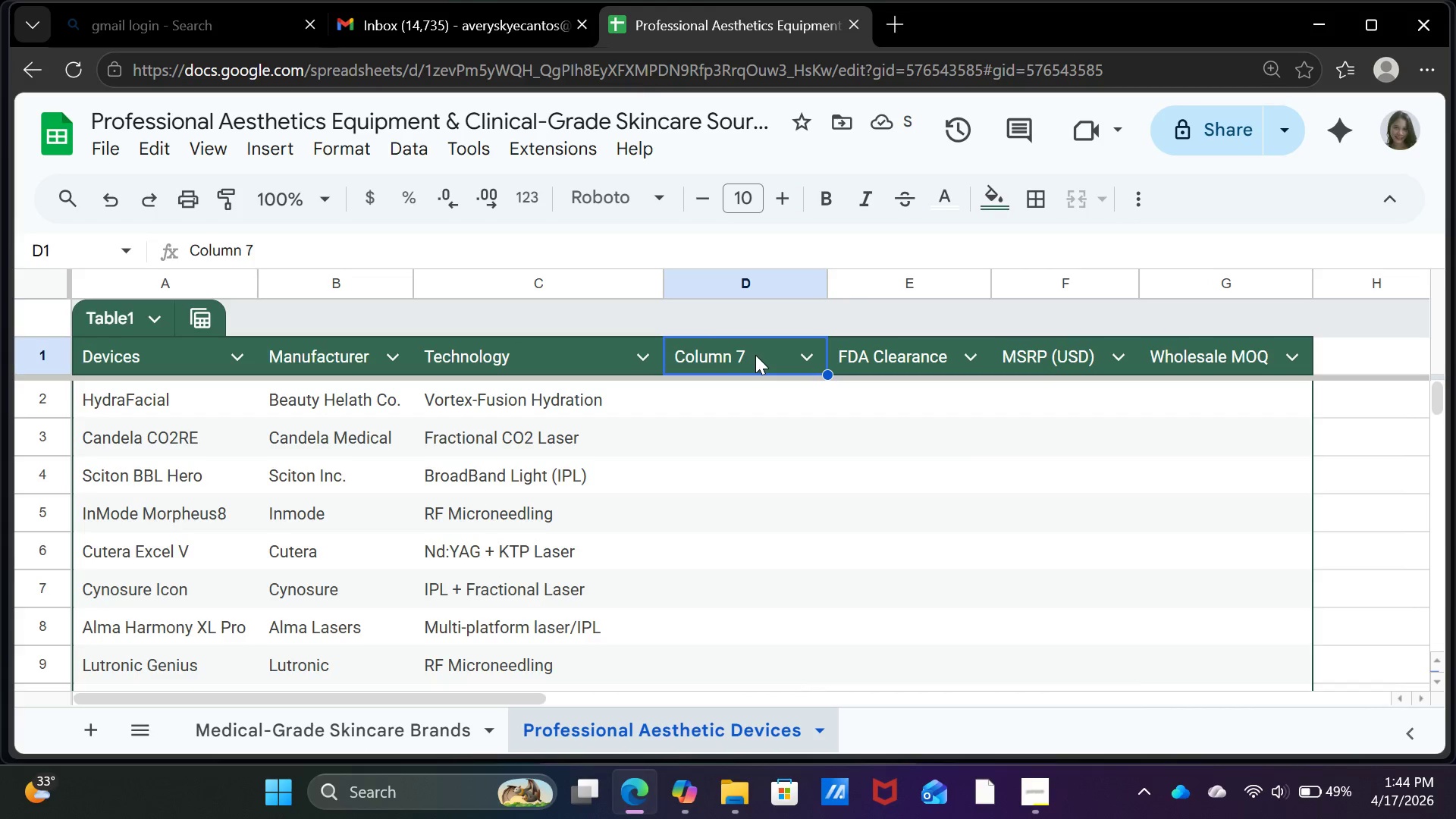 
triple_click([755, 355])
 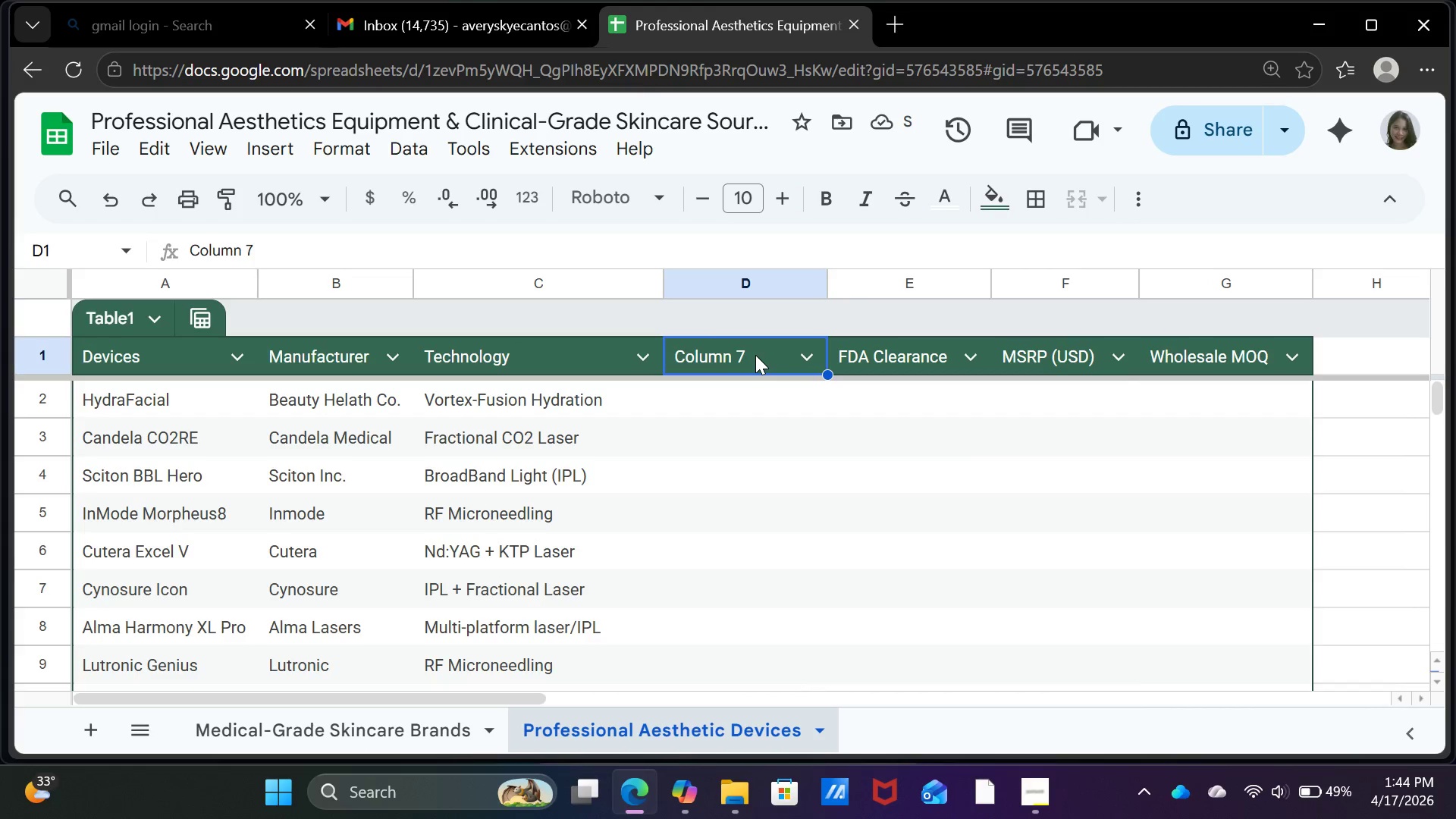 
triple_click([755, 355])
 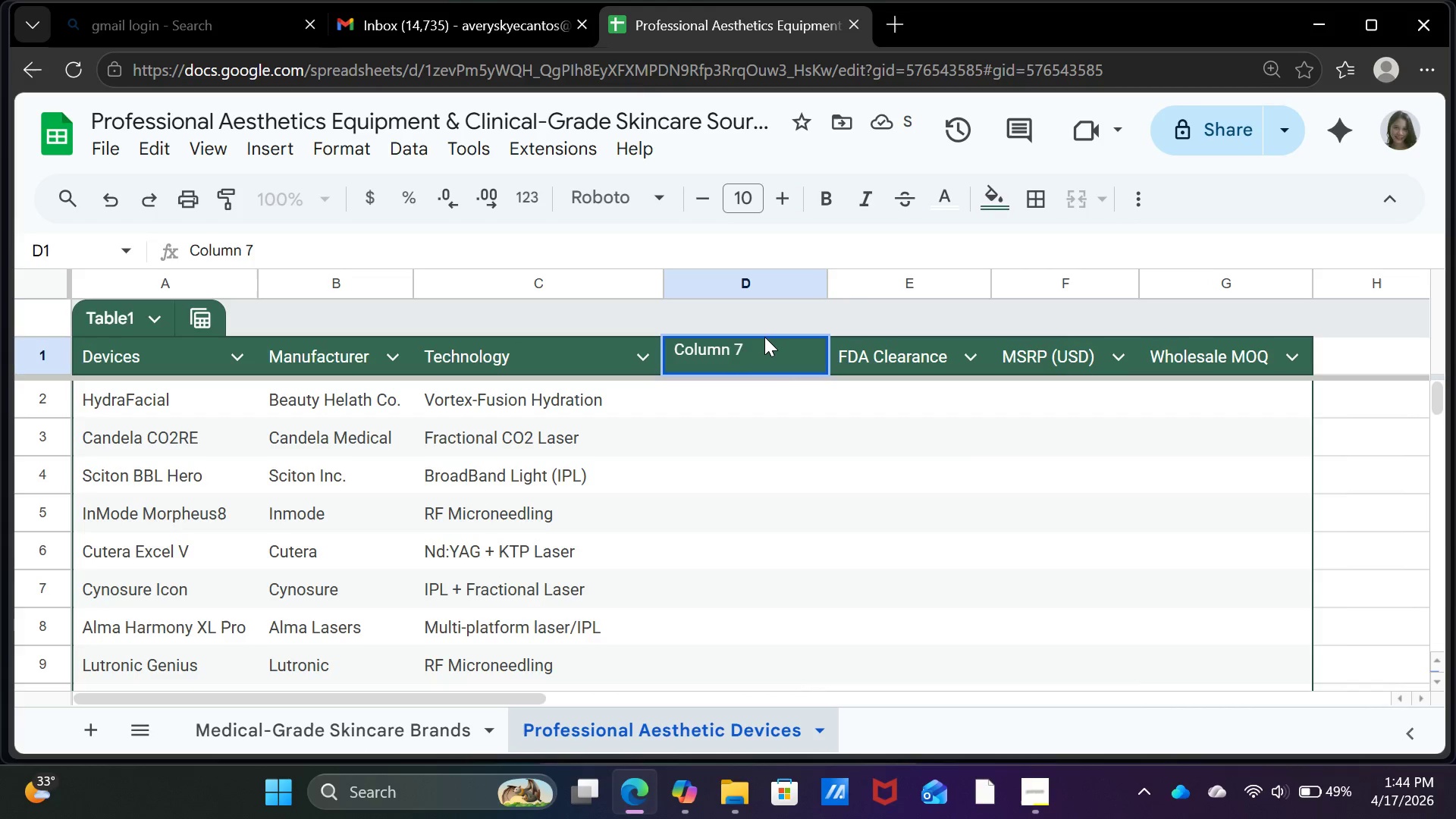 
key(Backspace)
key(Backspace)
key(Backspace)
key(Backspace)
key(Backspace)
key(Backspace)
key(Backspace)
key(Backspace)
key(Backspace)
type(Treatment Type)
 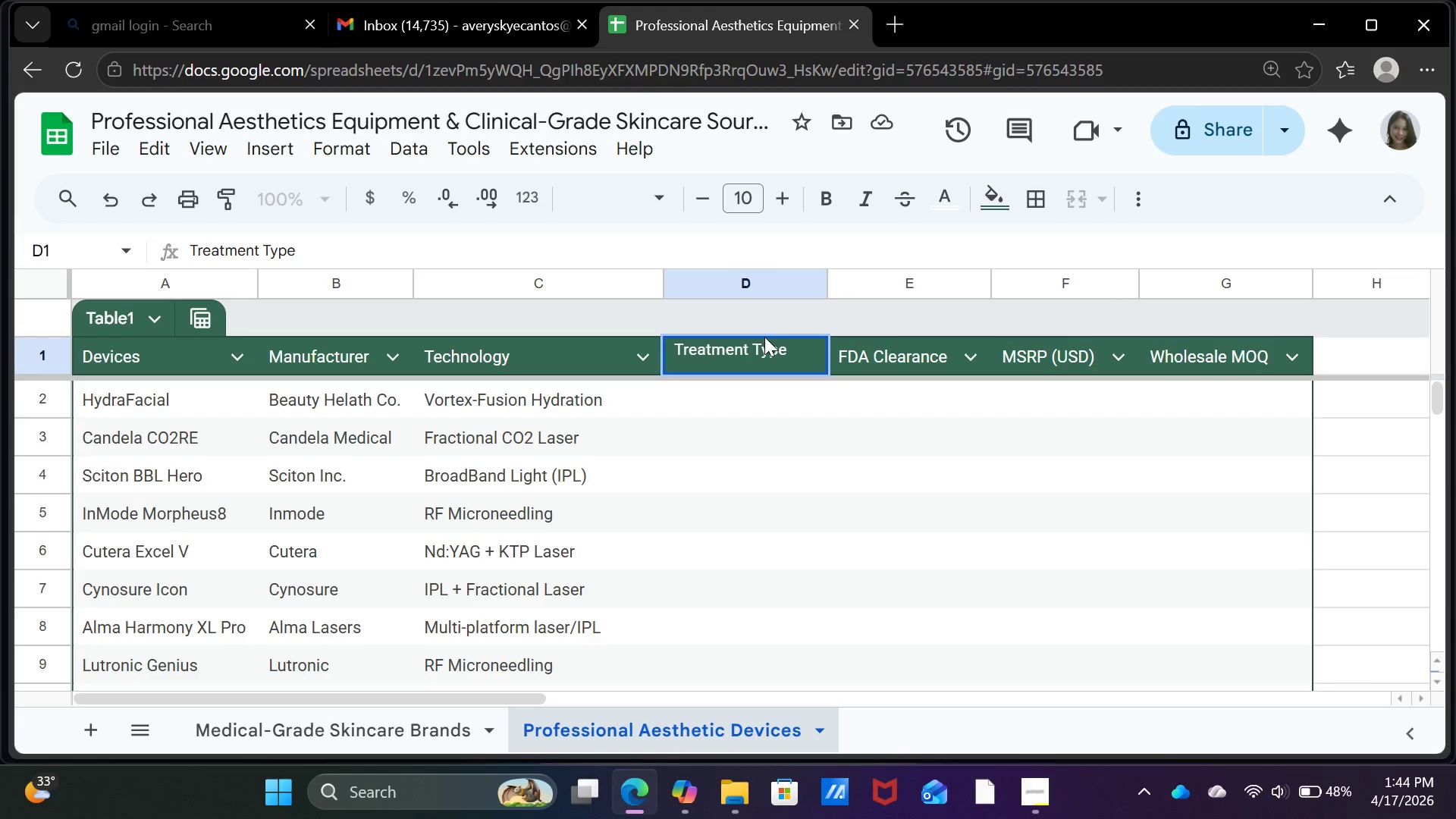 
key(Enter)
 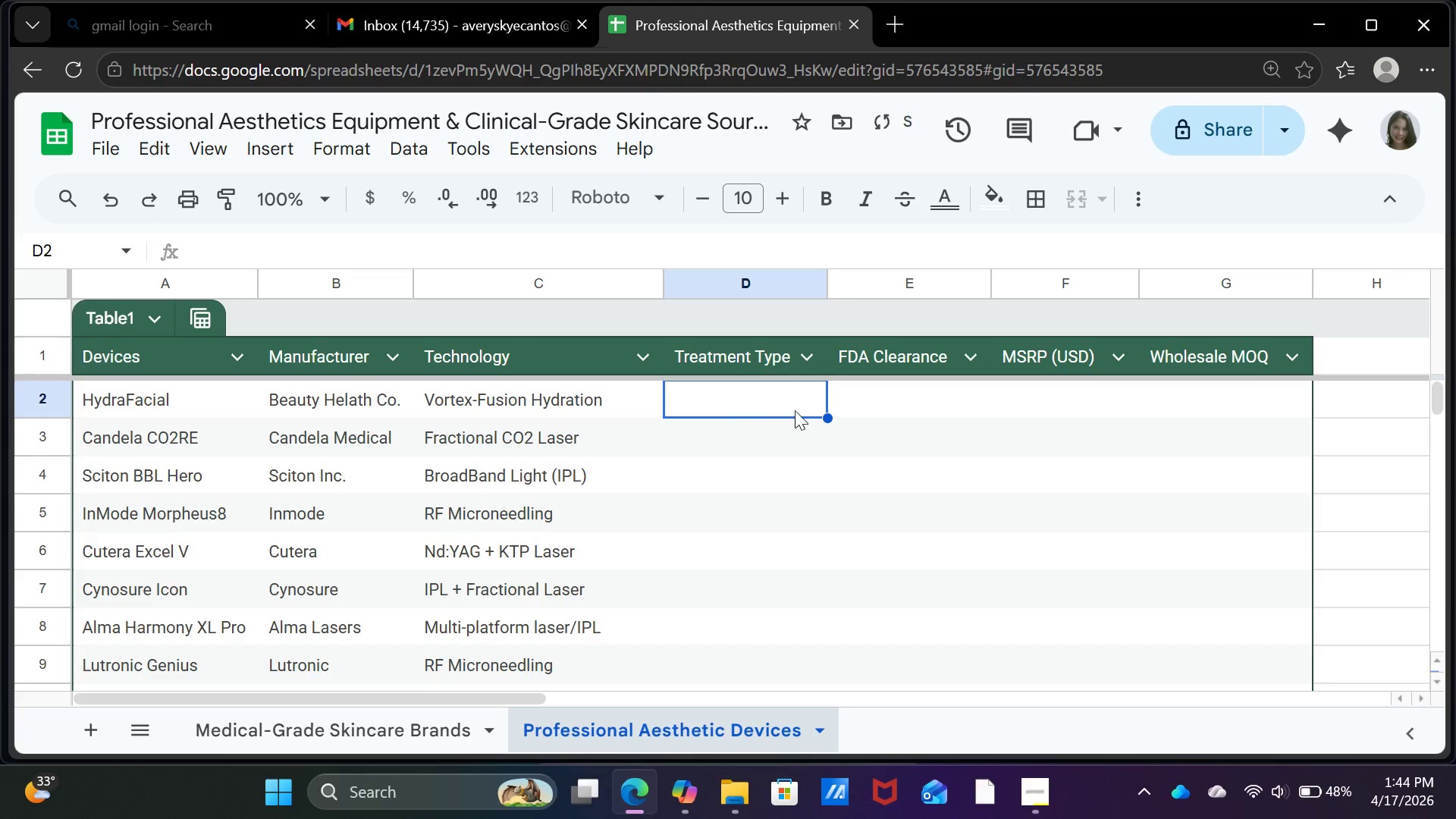 
right_click([779, 394])
 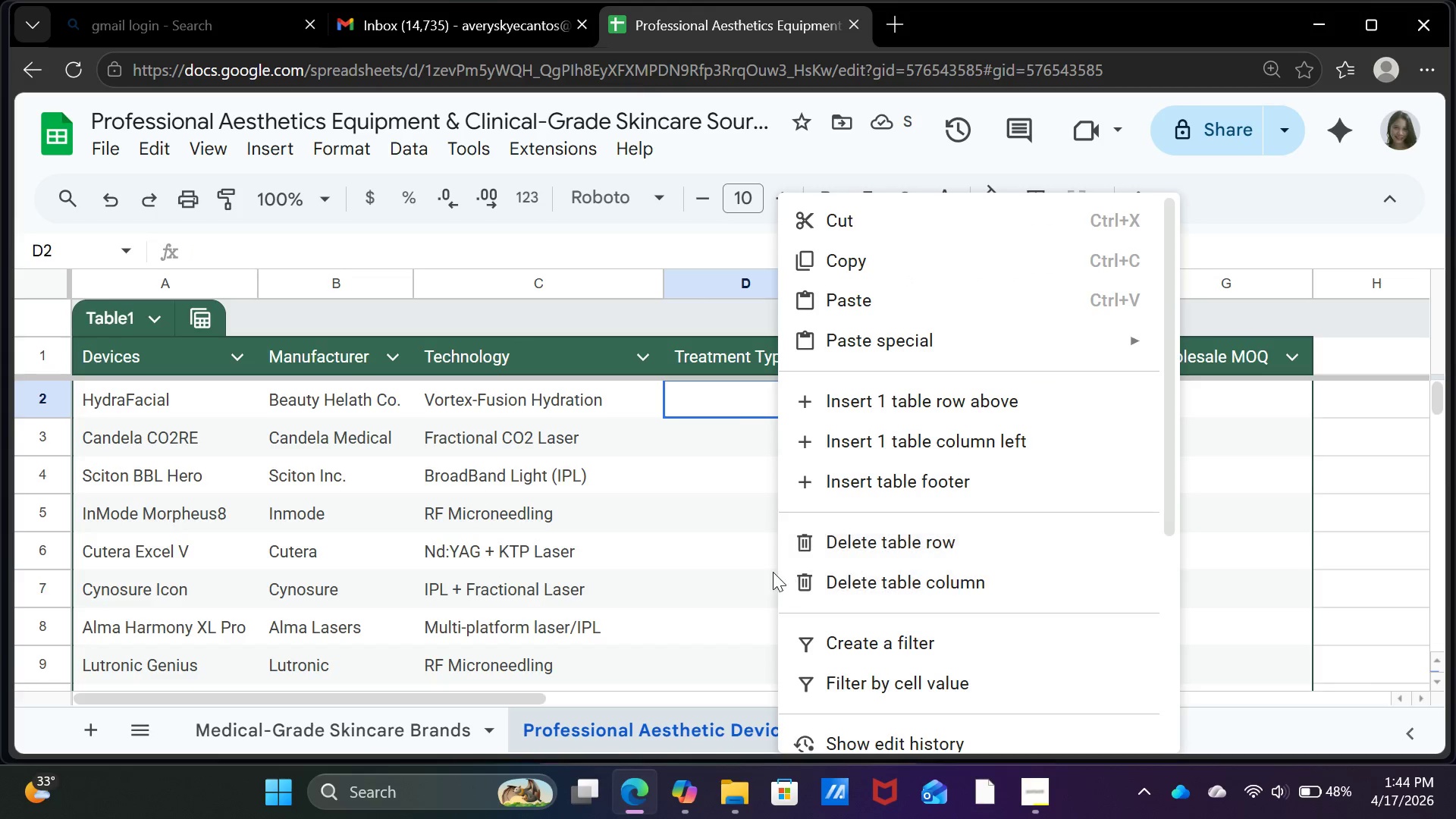 
left_click([715, 535])
 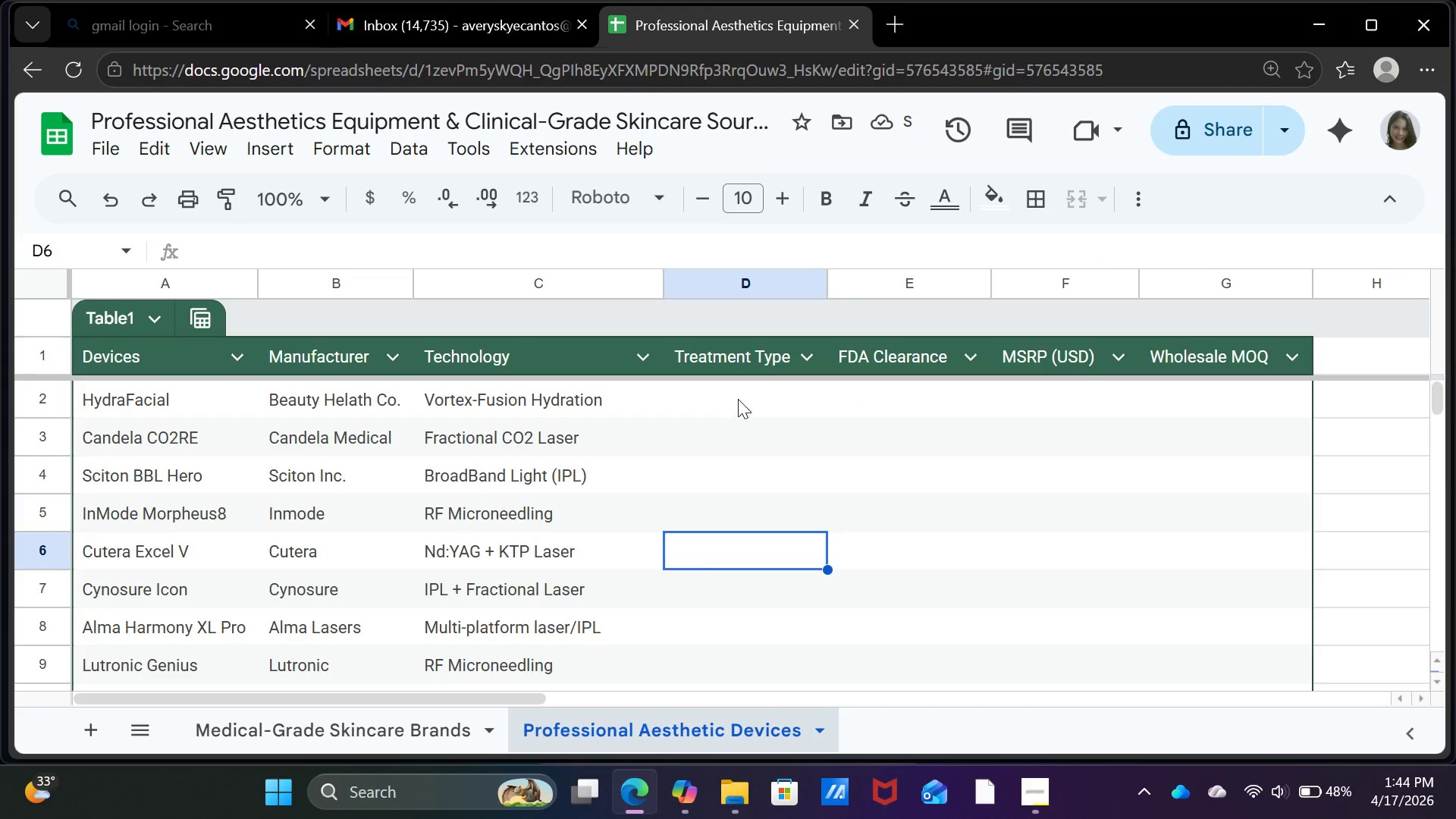 
left_click_drag(start_coordinate=[738, 392], to_coordinate=[746, 472])
 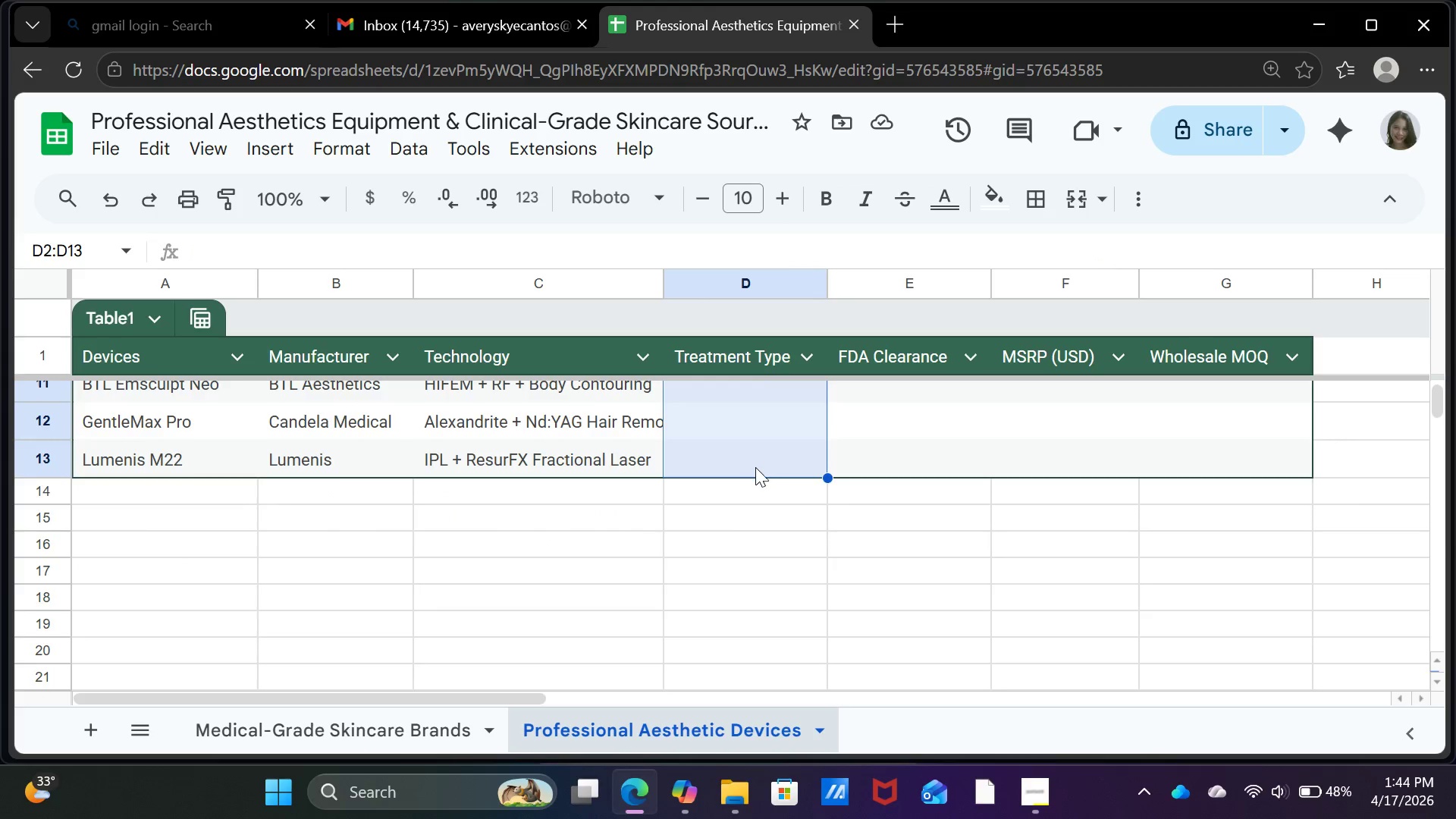 
scroll: coordinate [773, 511], scroll_direction: up, amount: 11.0
 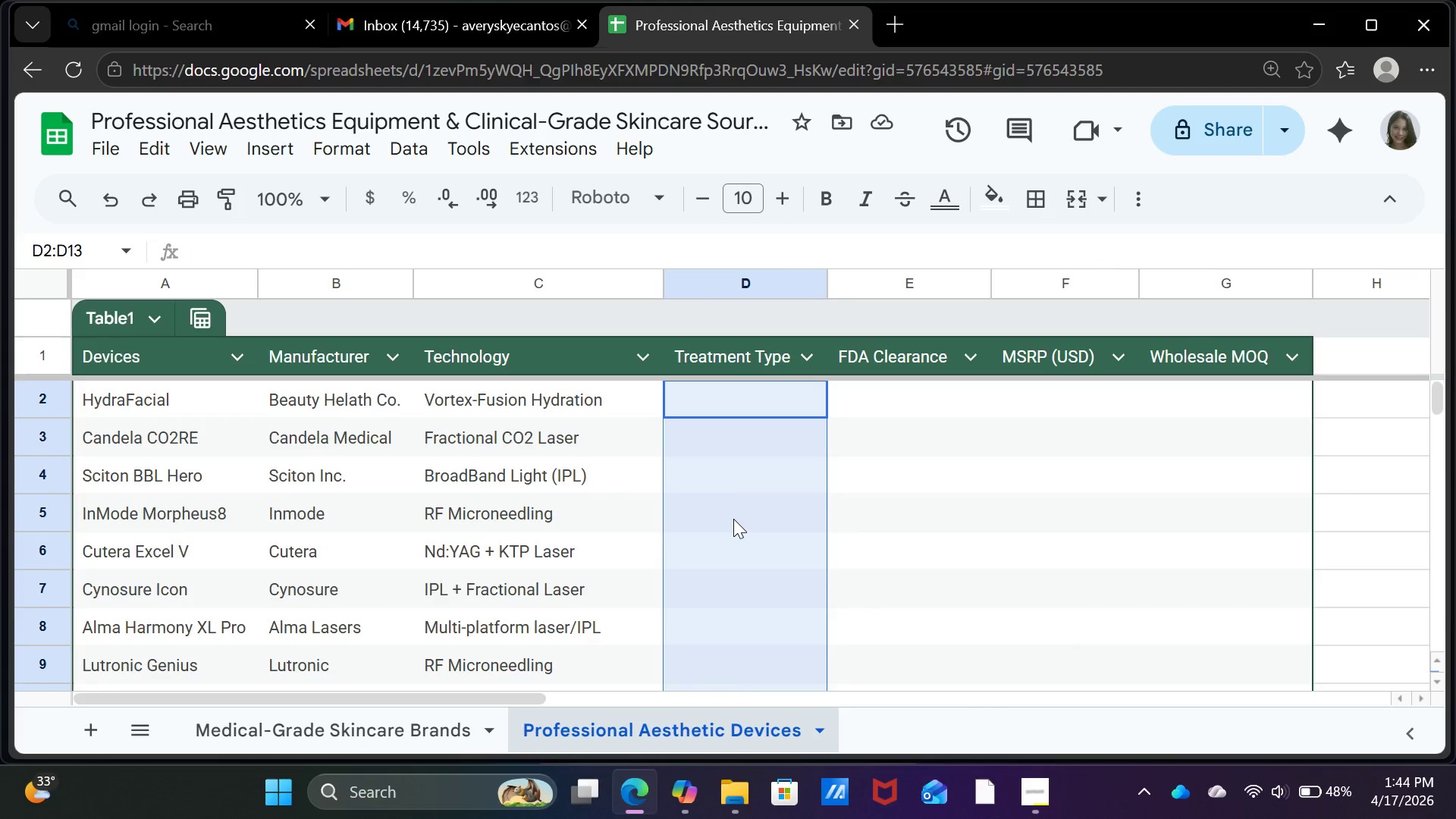 
right_click([733, 519])
 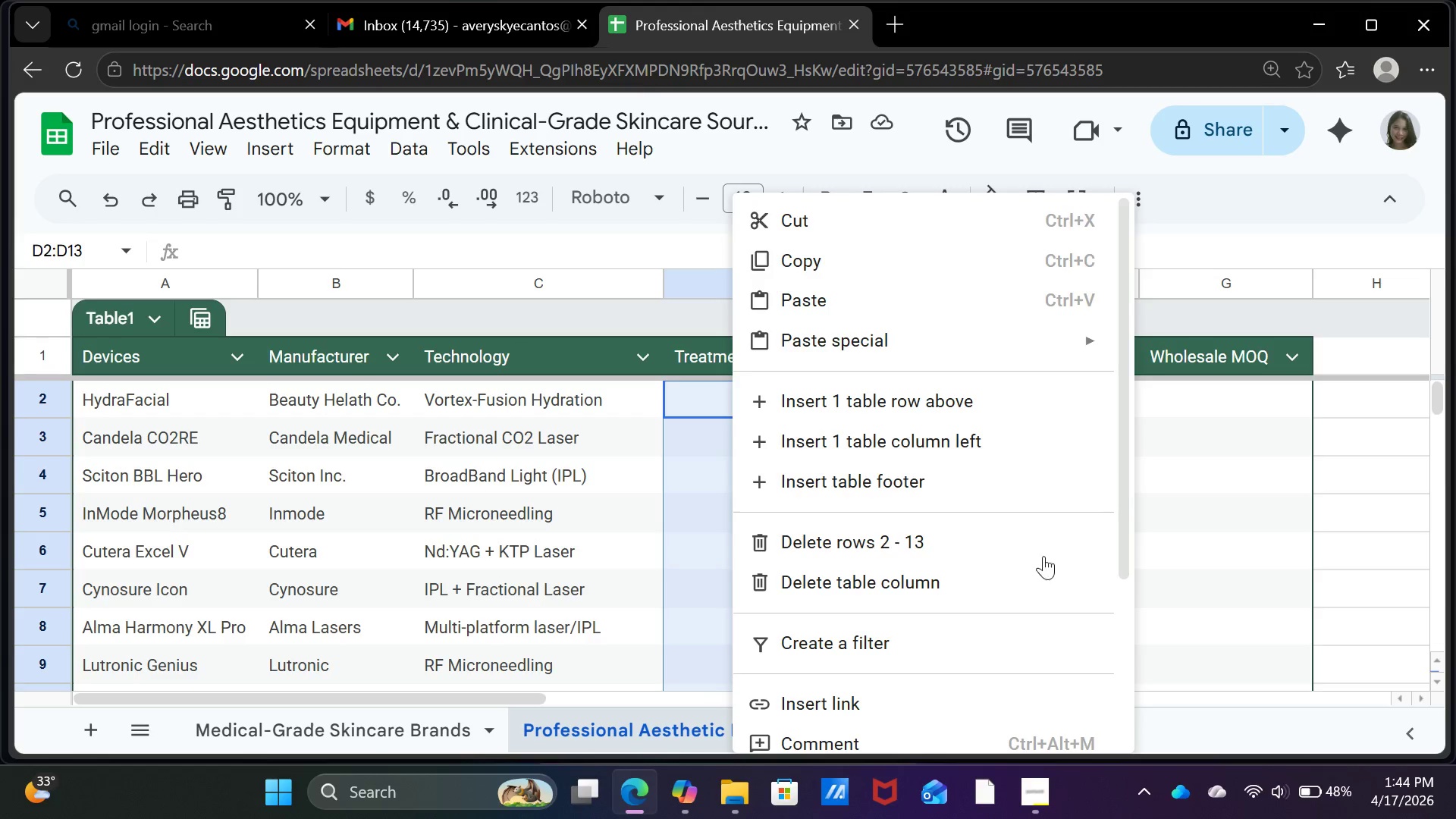 
wait(7.64)
 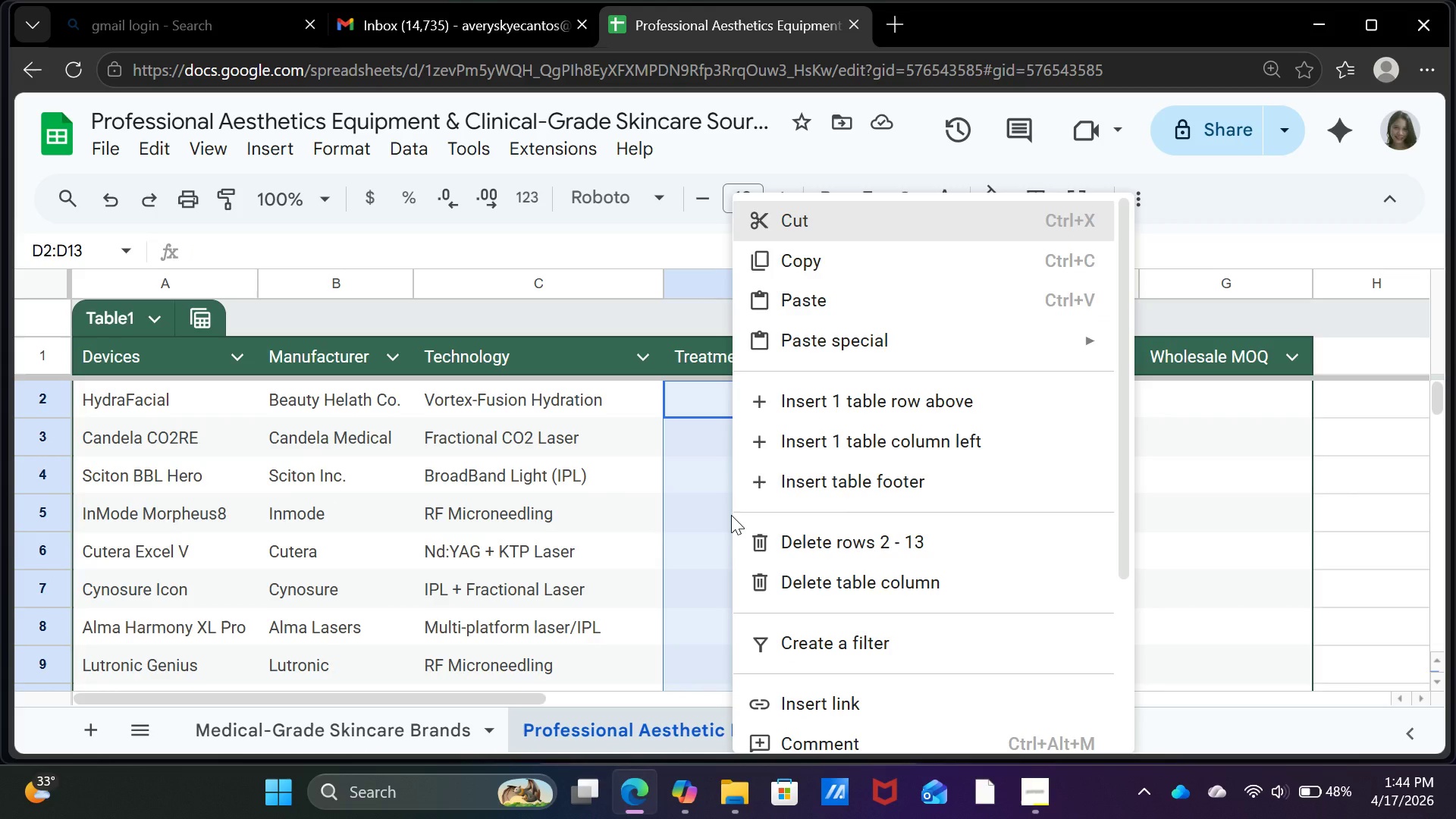 
scroll: coordinate [875, 573], scroll_direction: down, amount: 6.0
 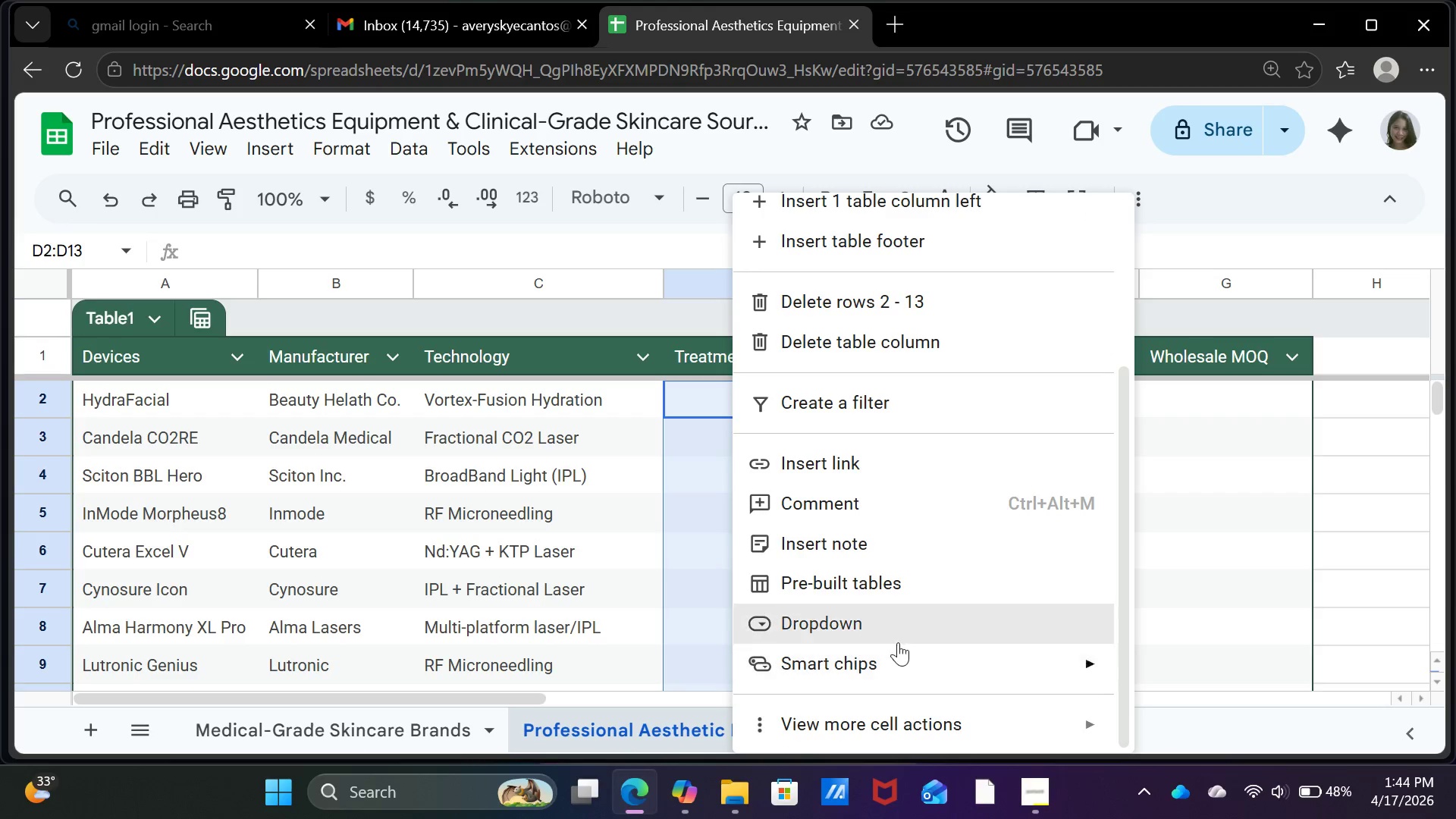 
left_click([907, 624])
 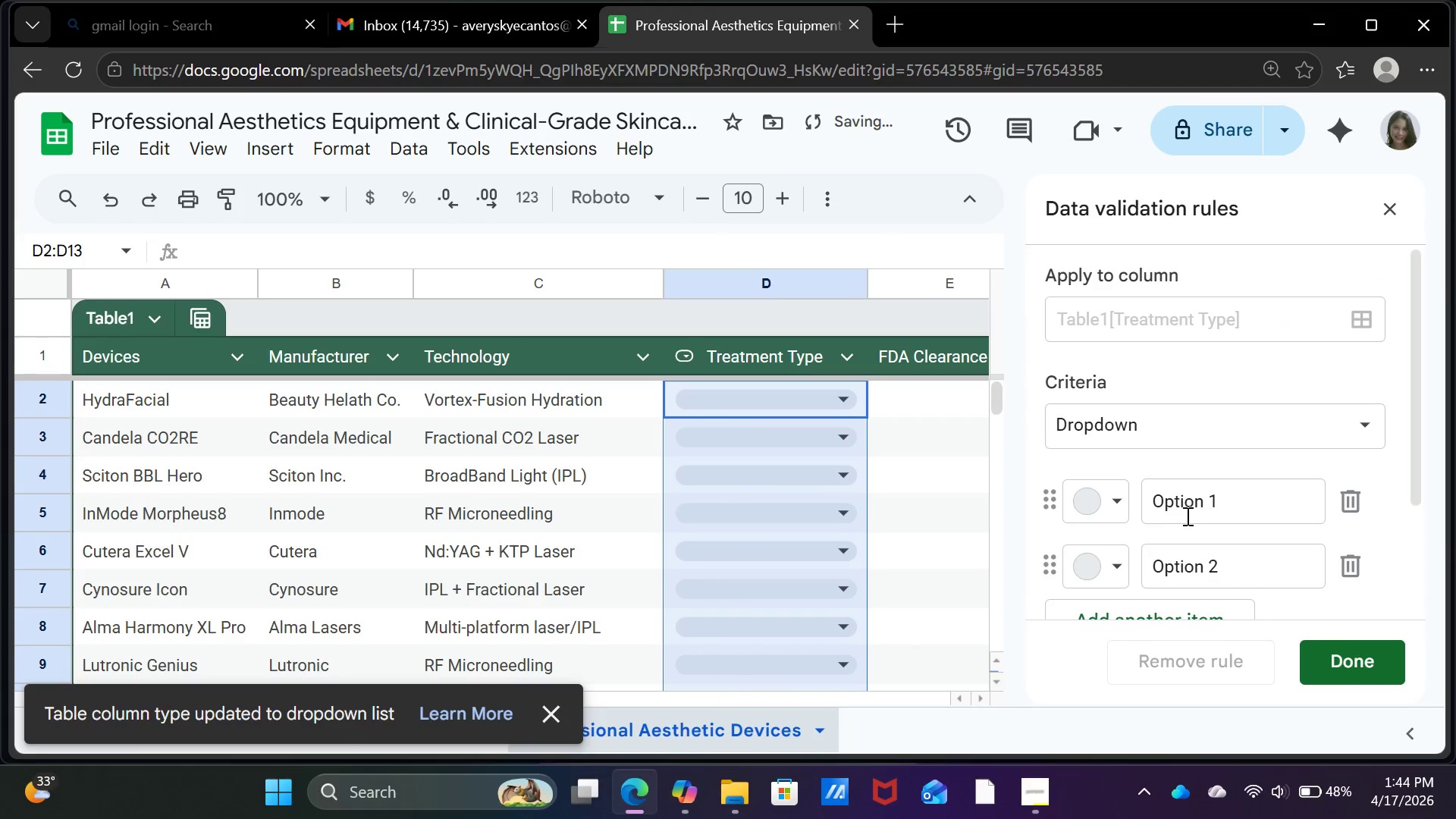 
left_click([1243, 492])
 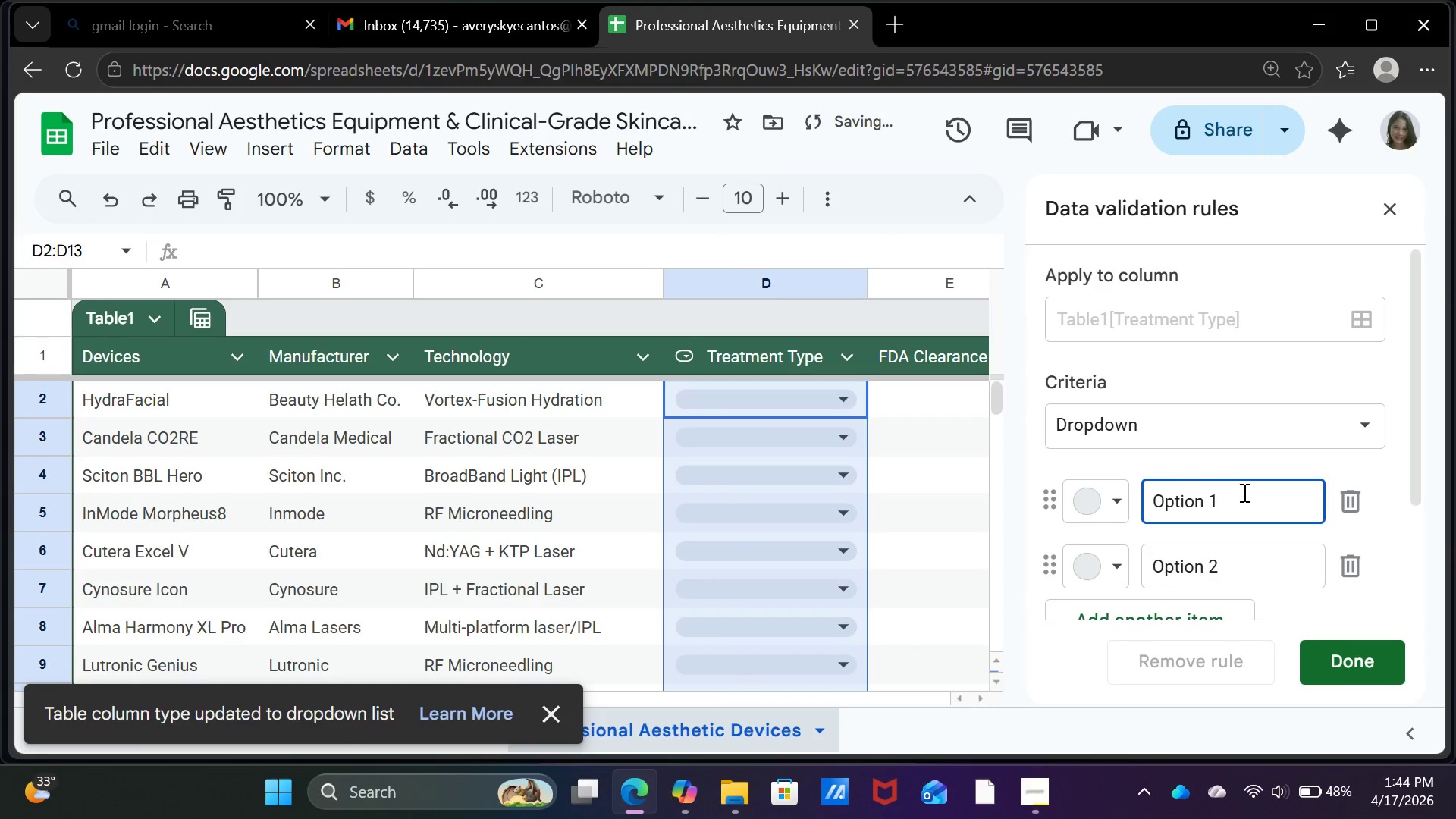 
key(Backspace)
 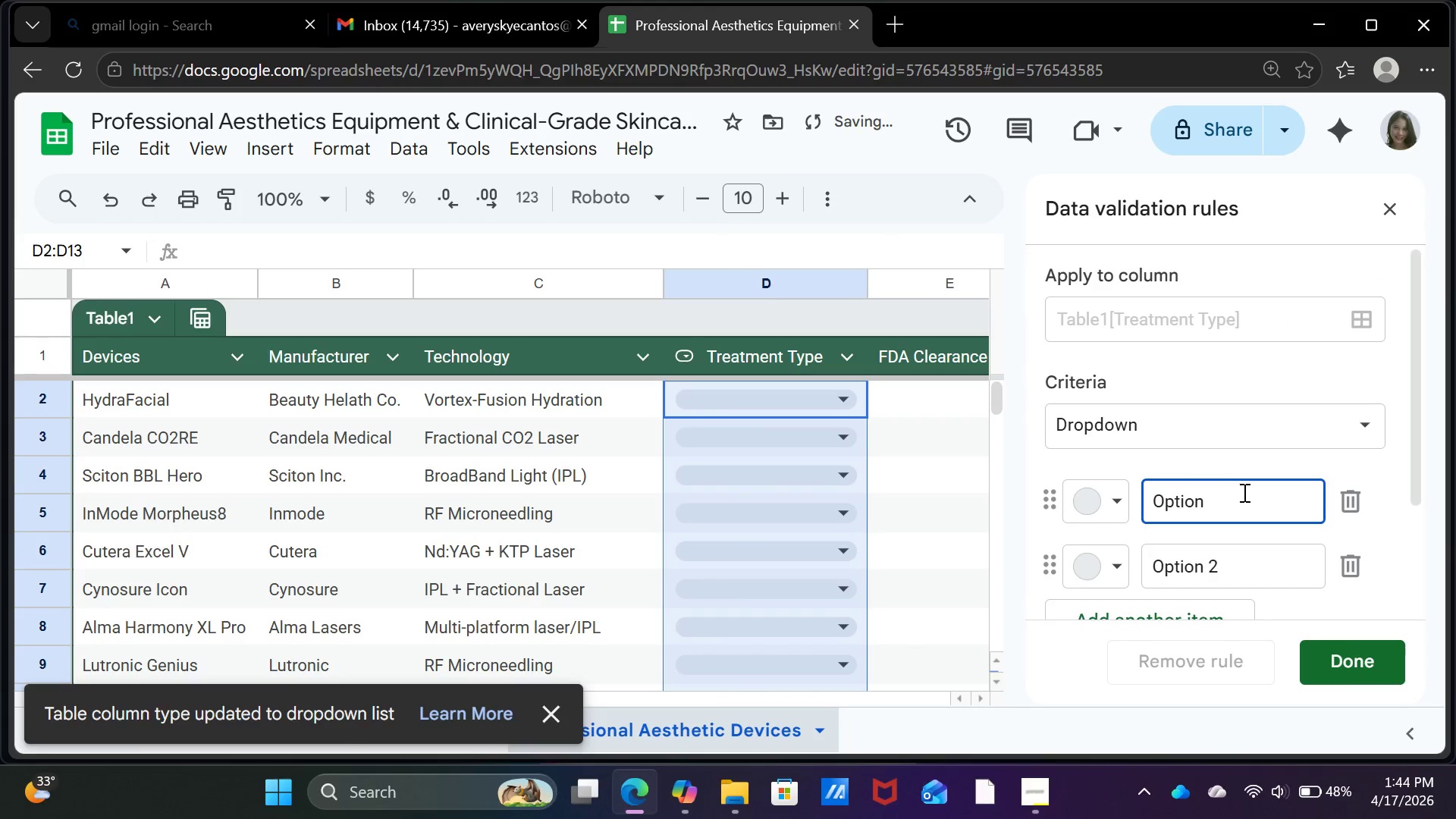 
key(Backspace)
 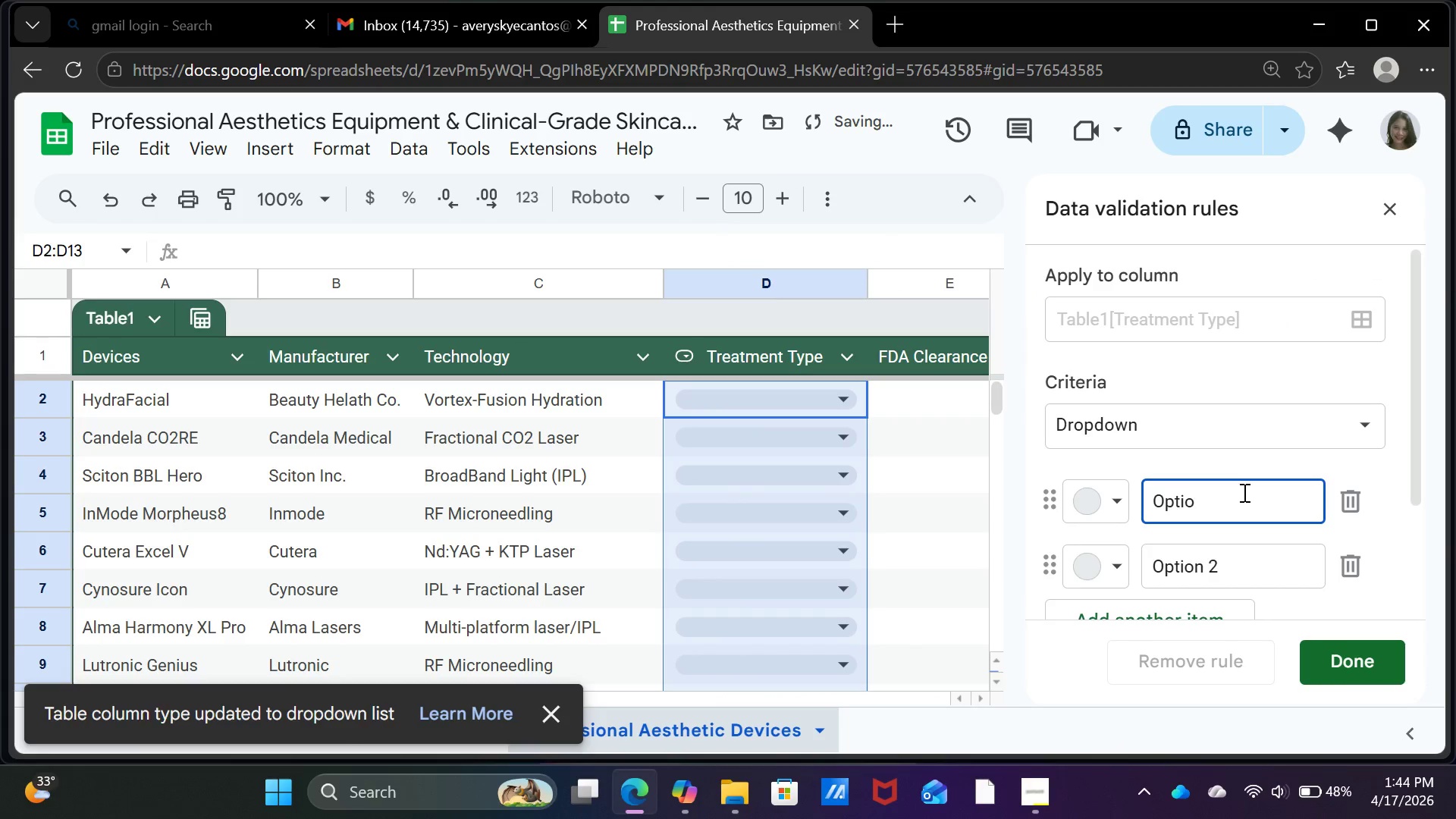 
key(Backspace)
 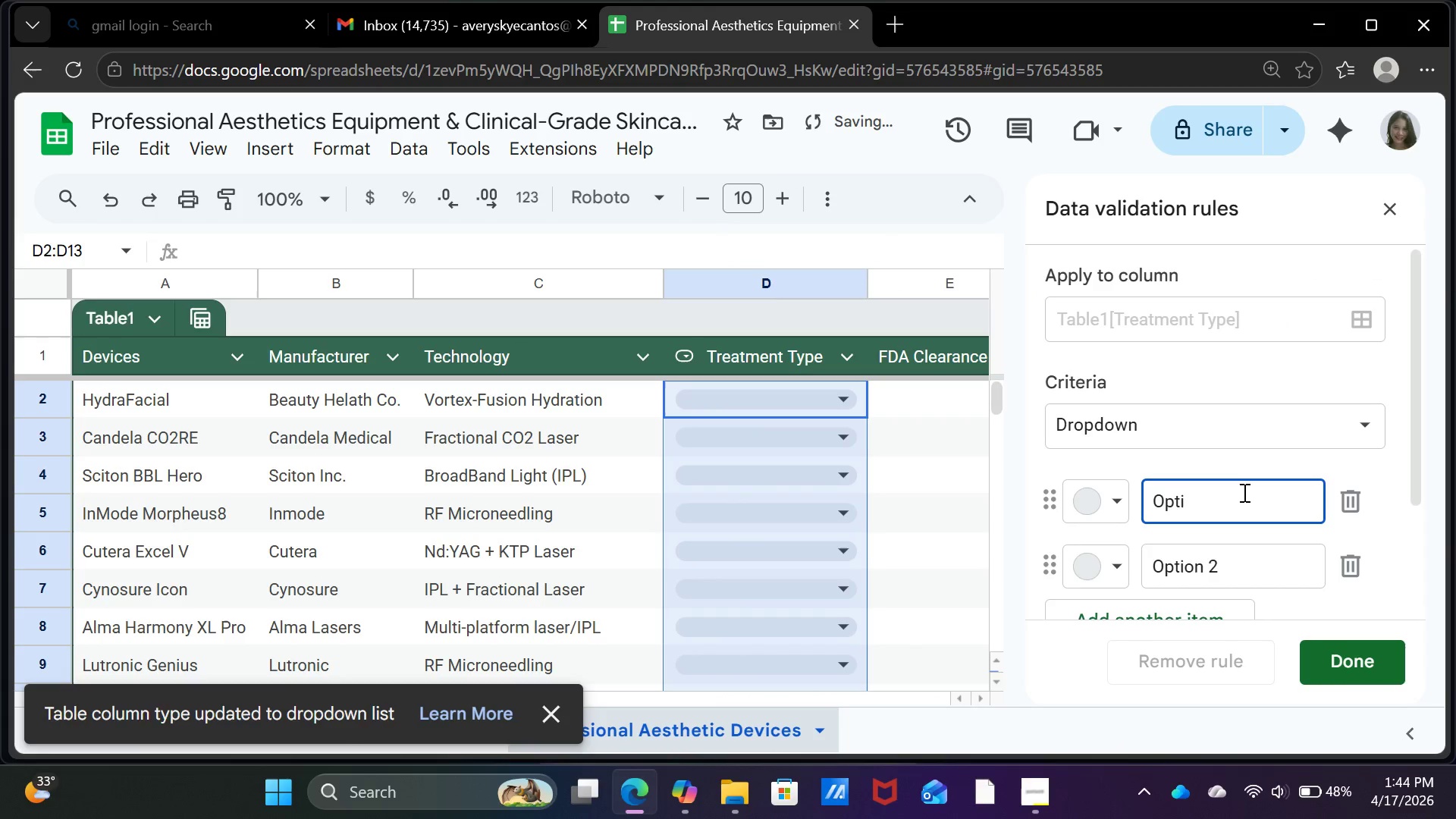 
key(Backspace)
 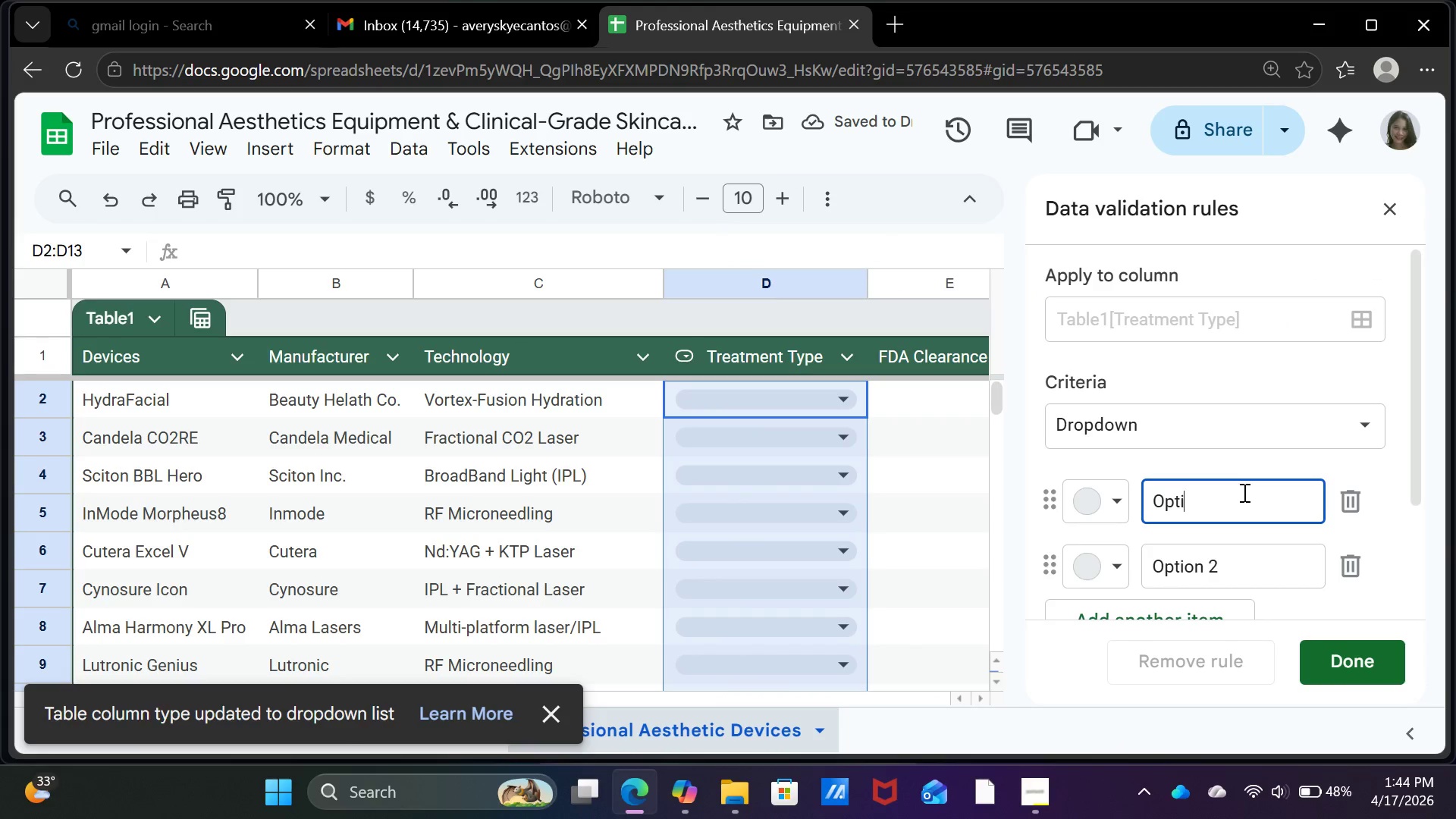 
key(Backspace)
 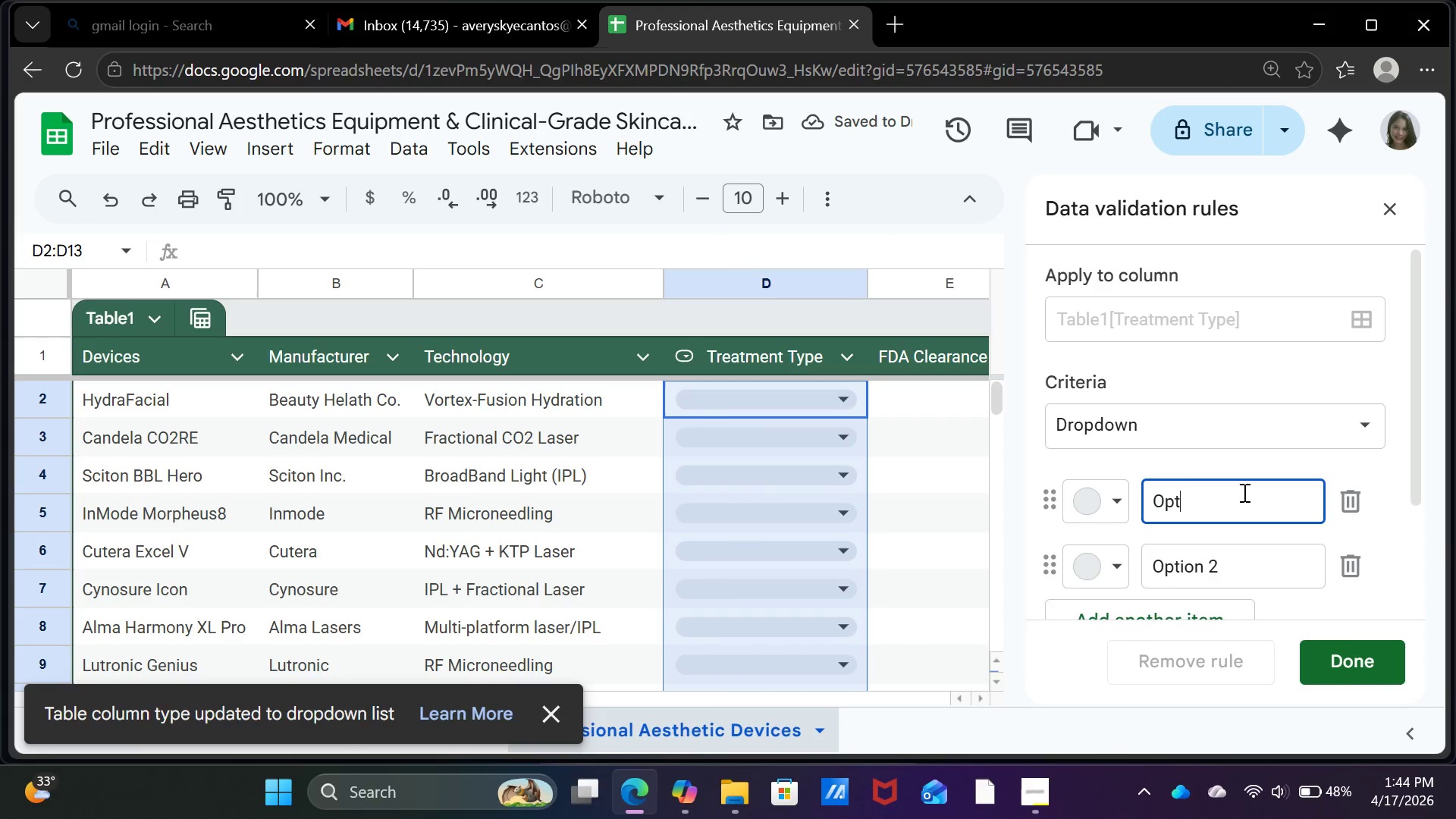 
key(Backspace)
 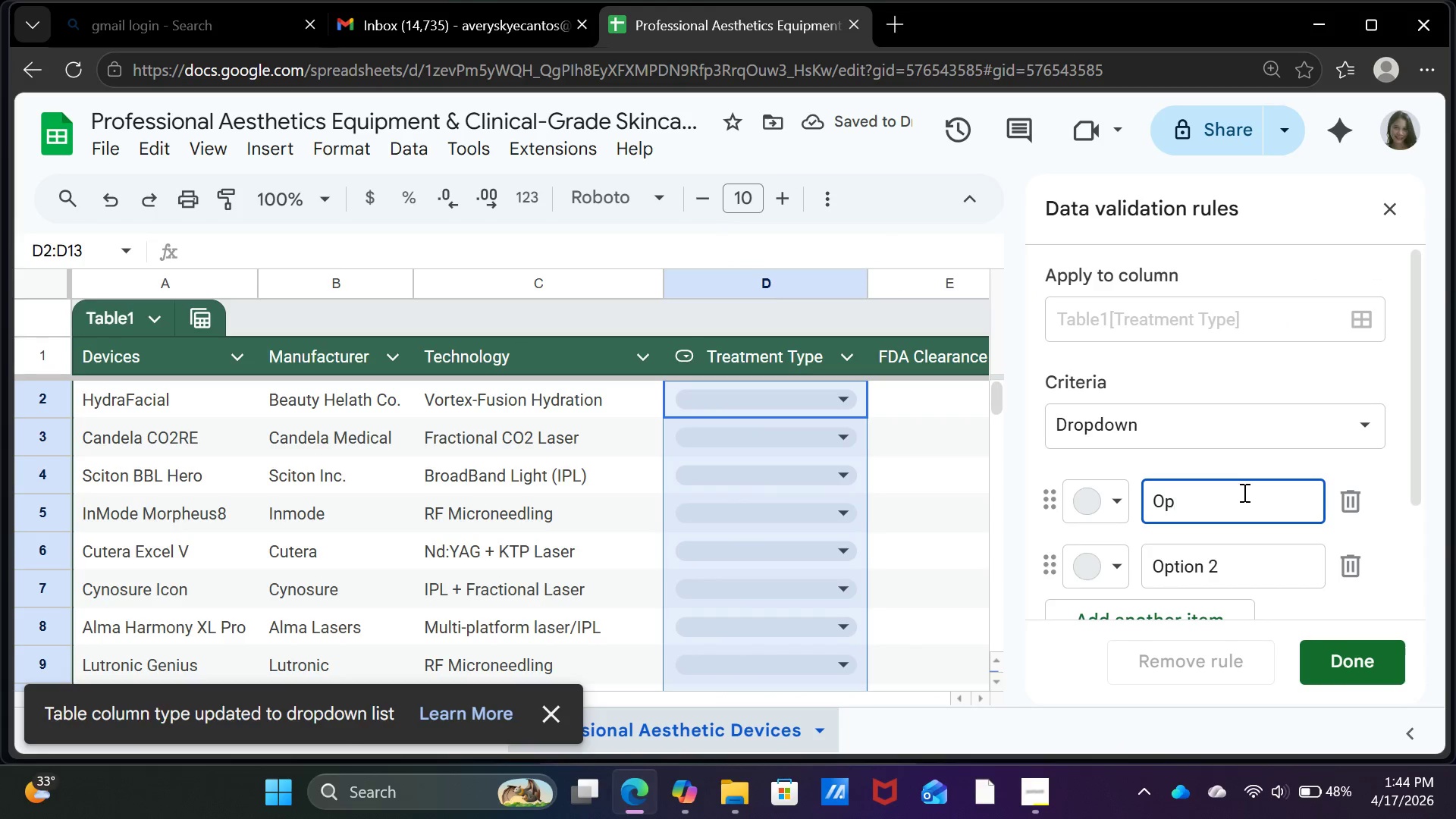 
key(Backspace)
 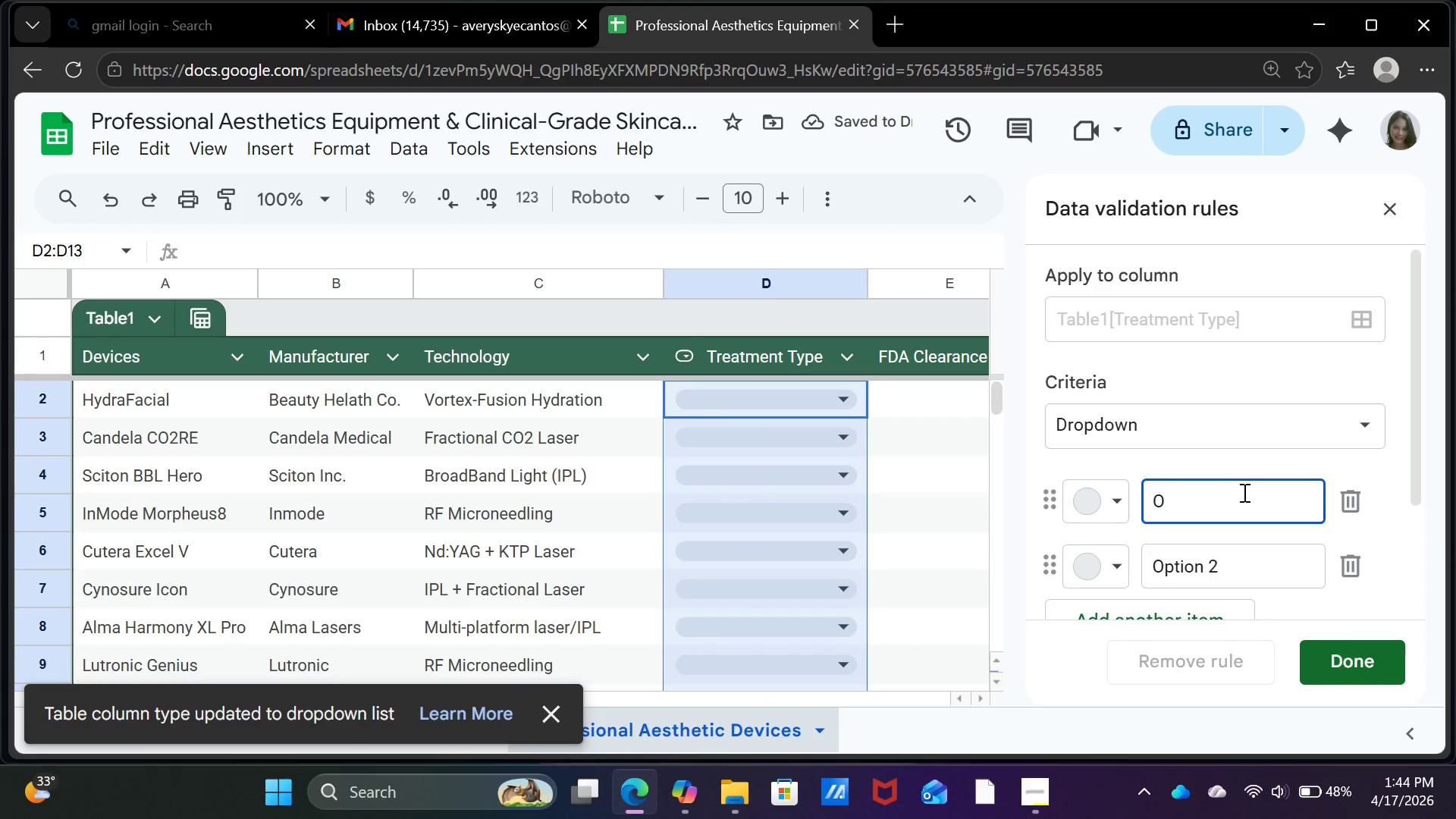 
key(Backspace)
 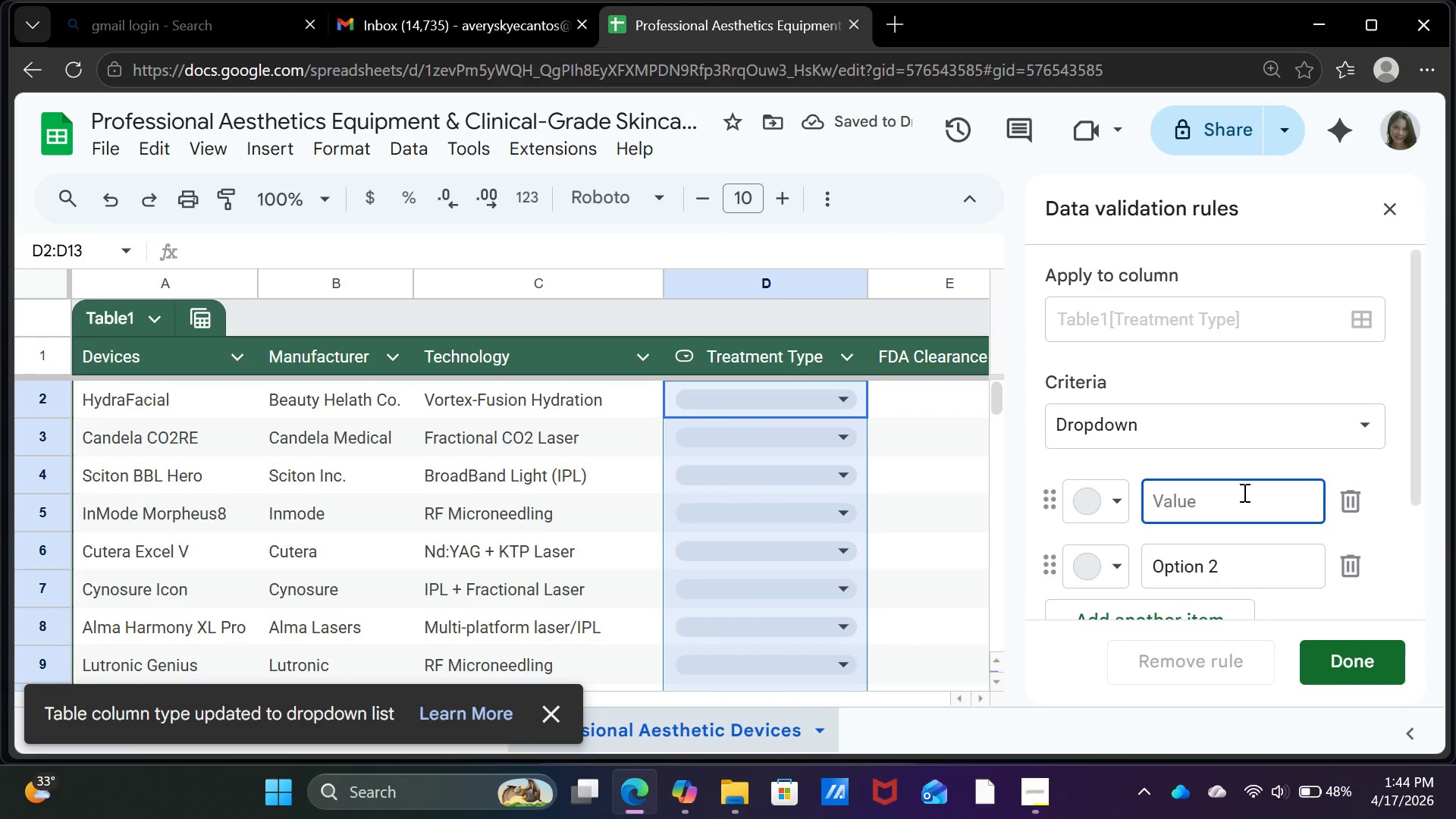 
key(Backspace)
 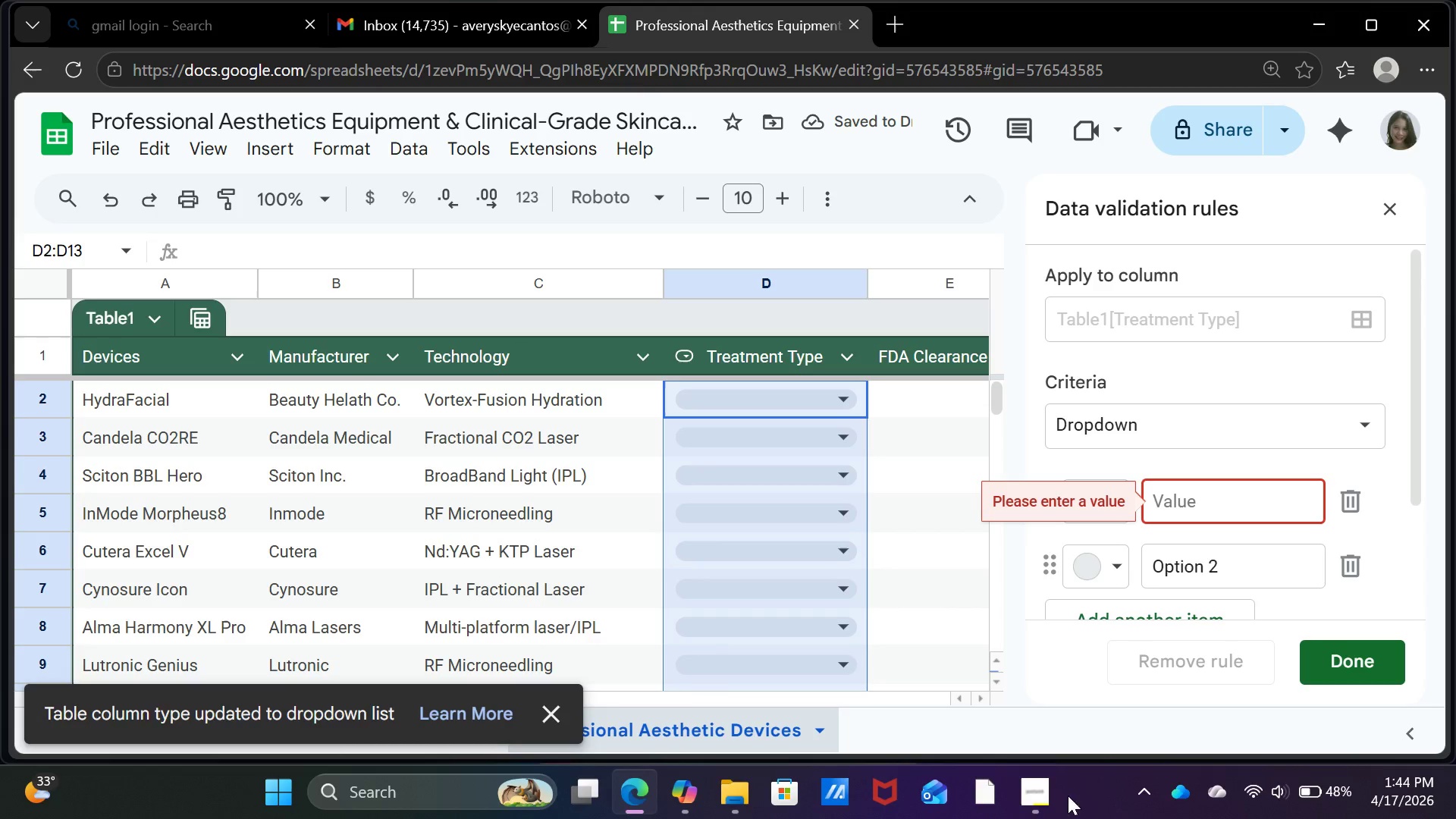 
left_click([1041, 802])